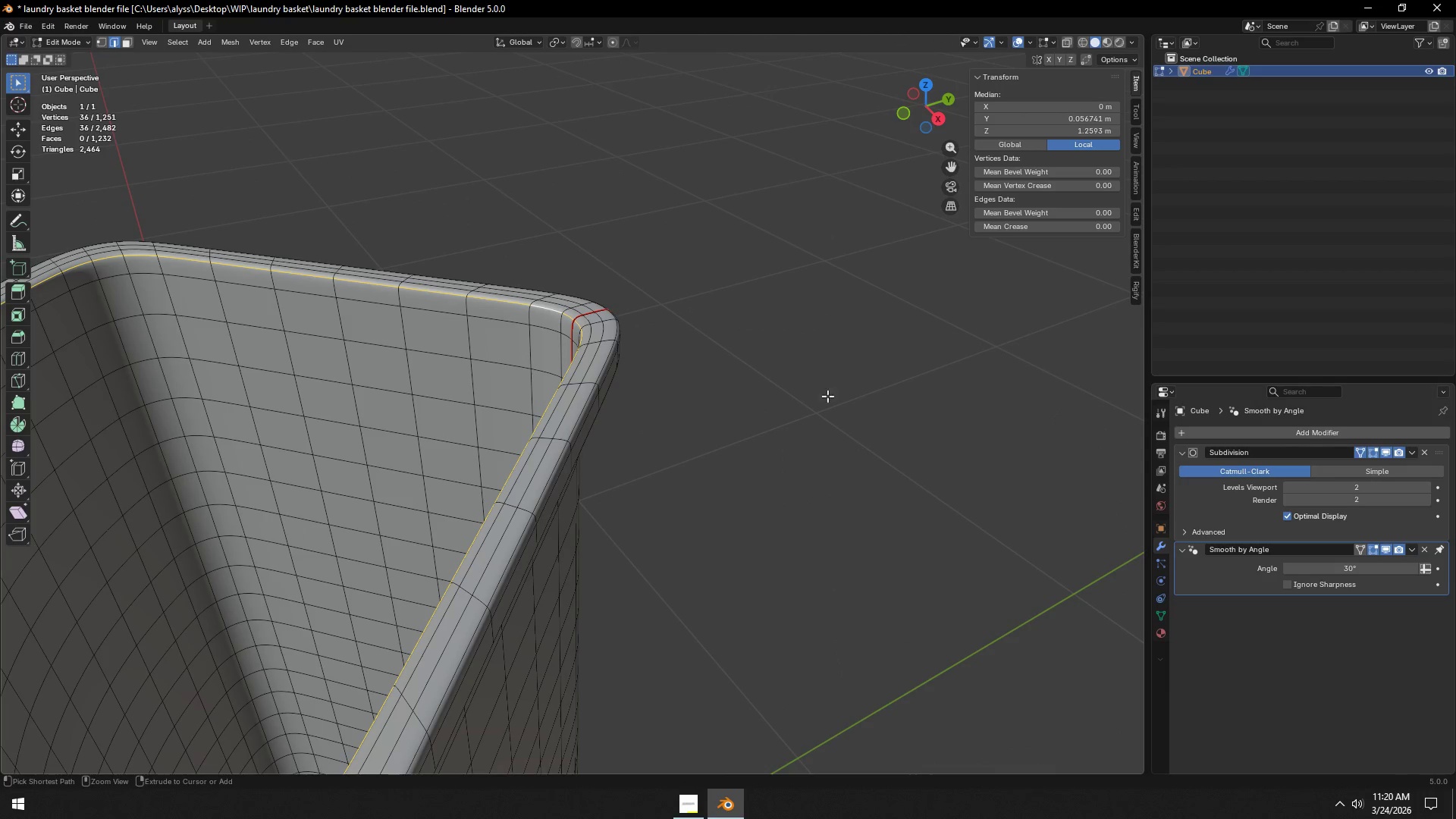 
key(Control+ControlLeft)
 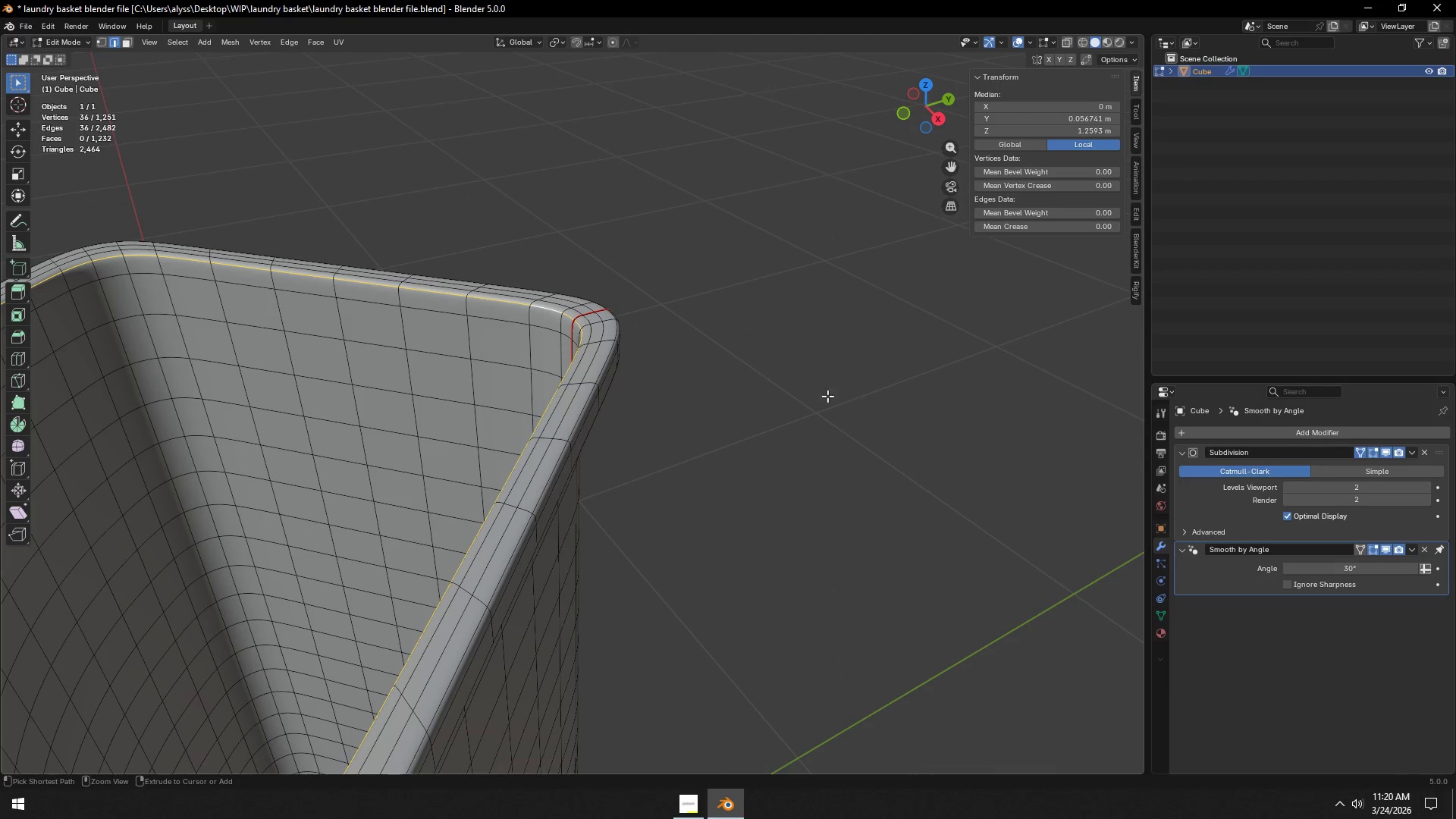 
key(Control+ControlLeft)
 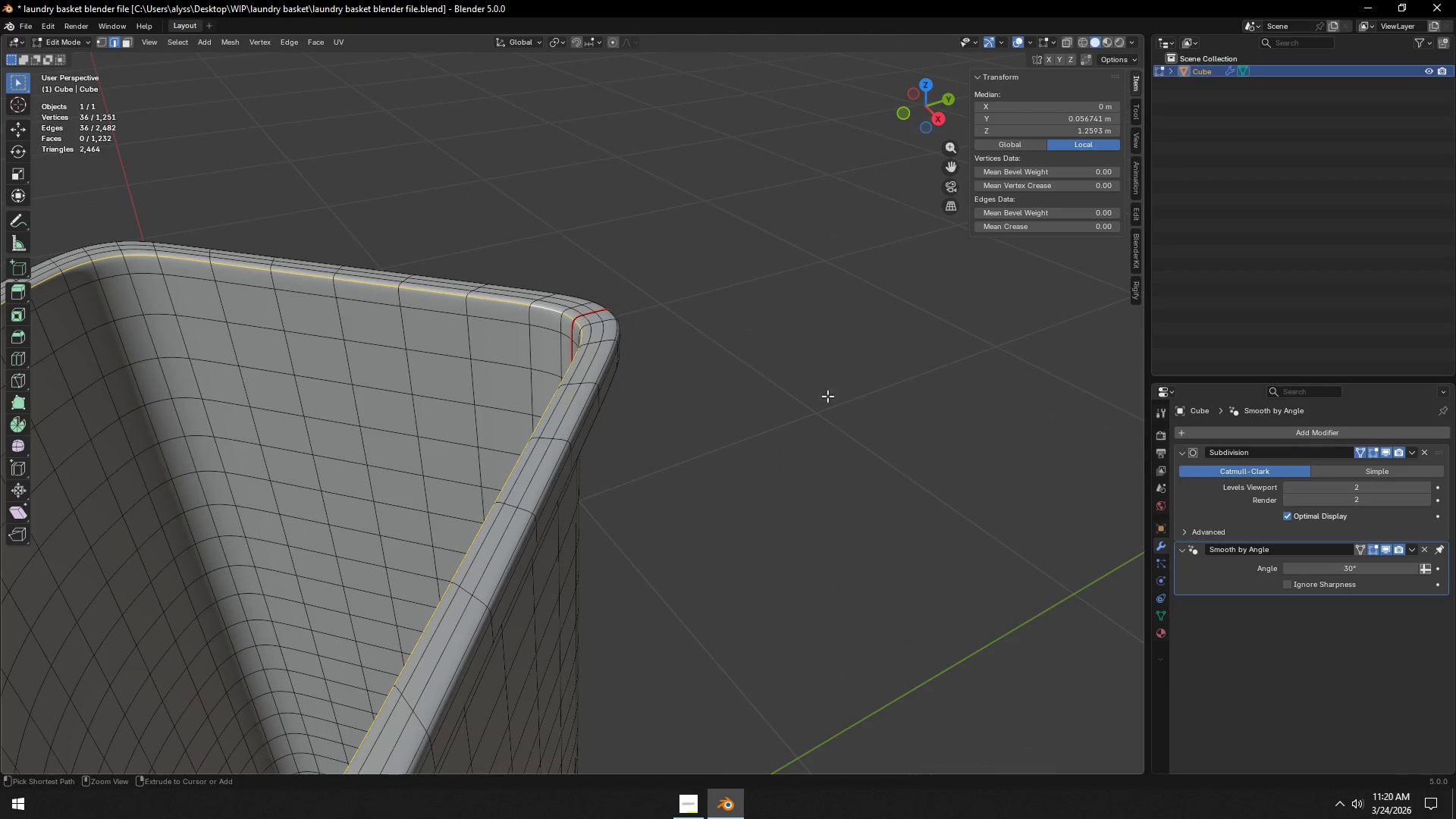 
key(Control+ControlLeft)
 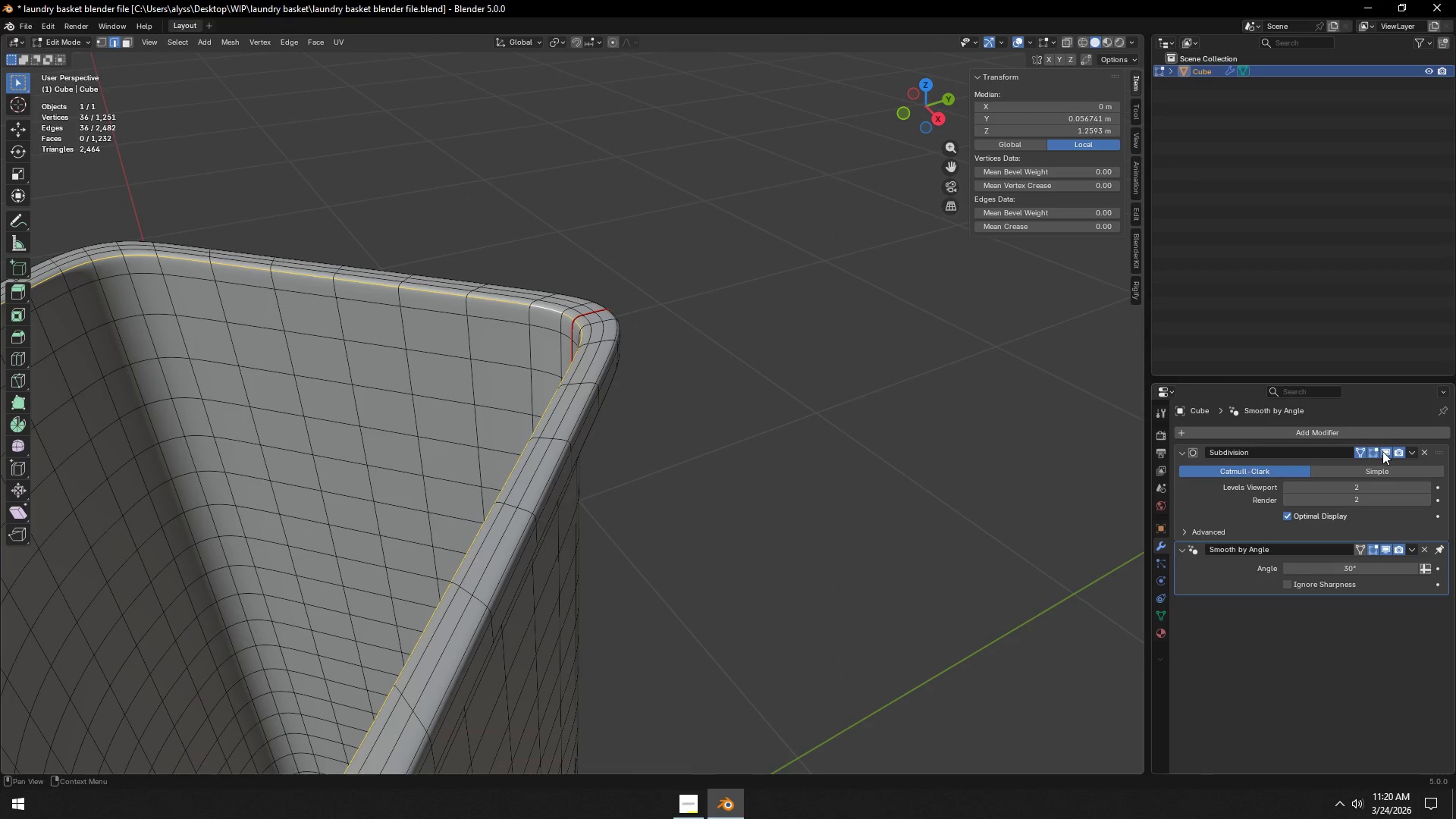 
left_click([1382, 451])
 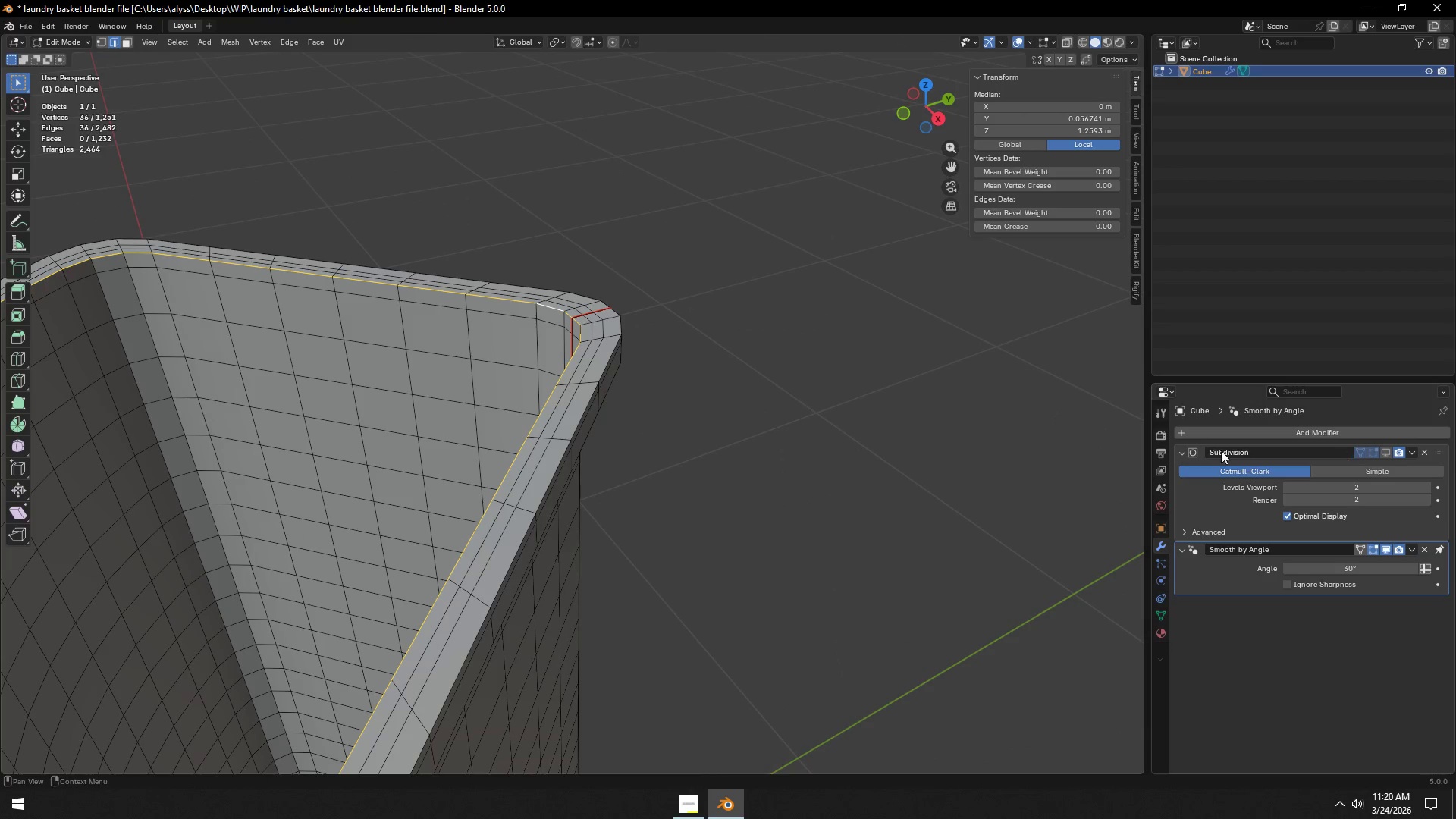 
key(Control+E)
 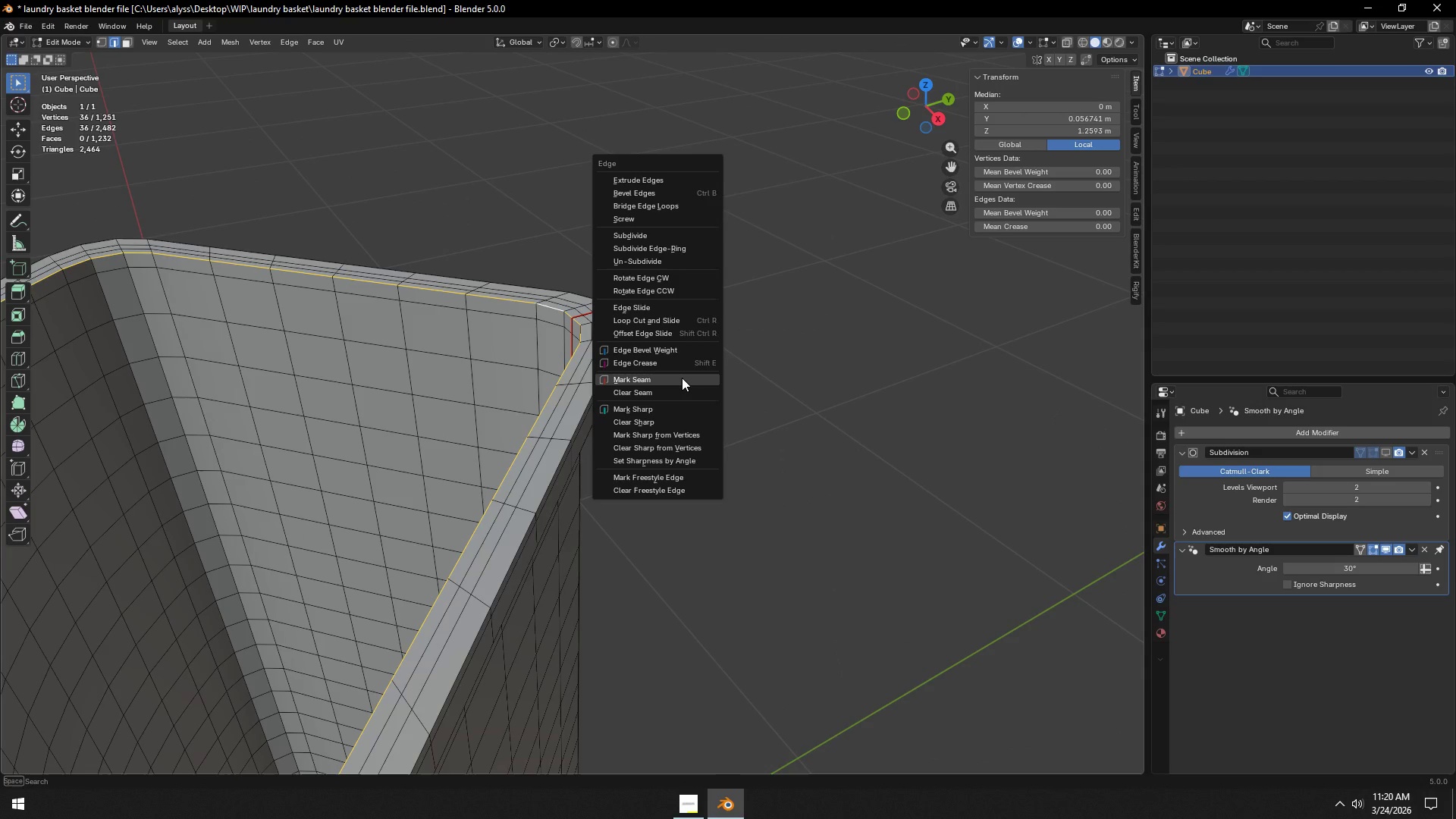 
left_click([682, 378])
 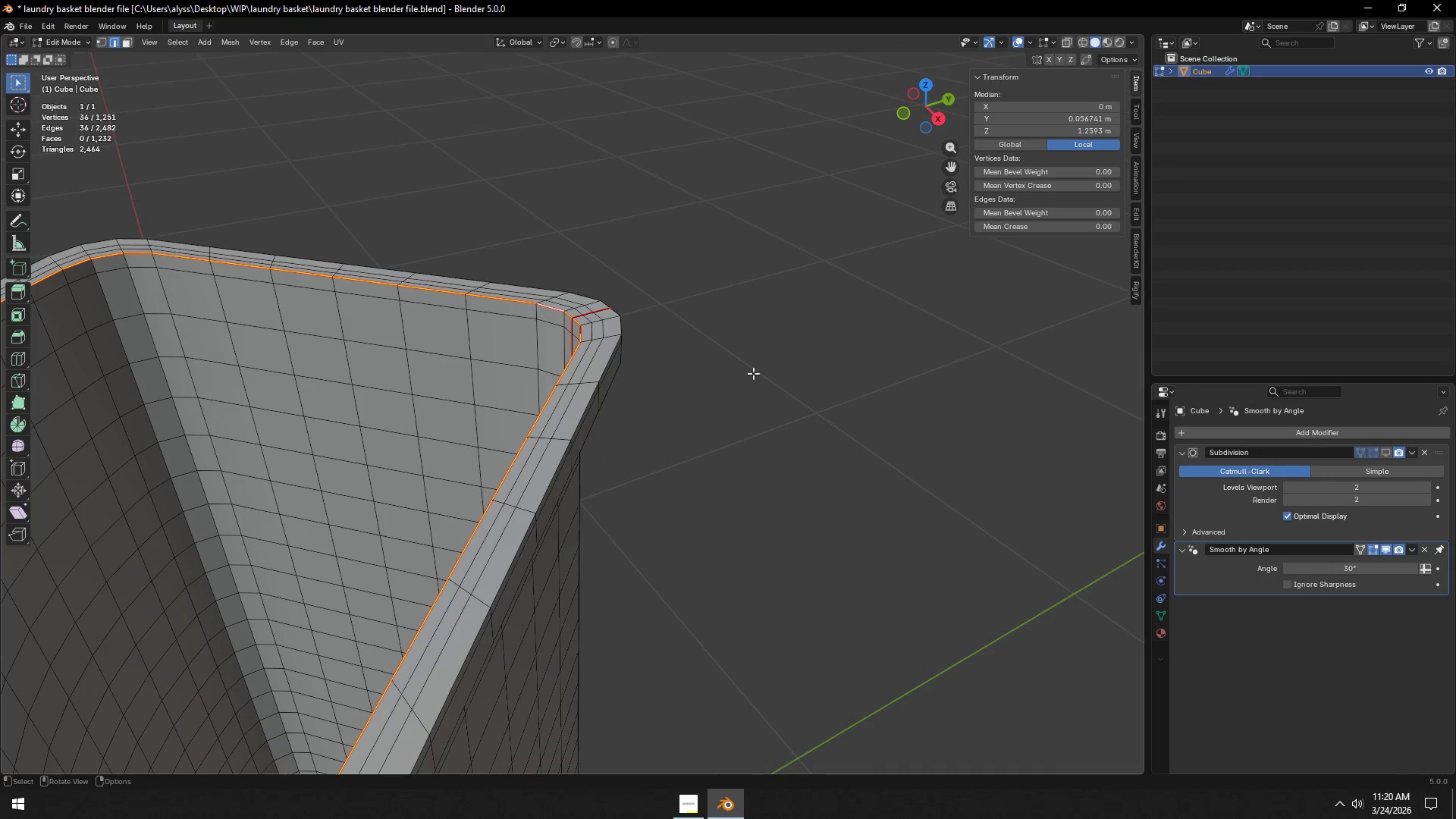 
left_click([767, 373])
 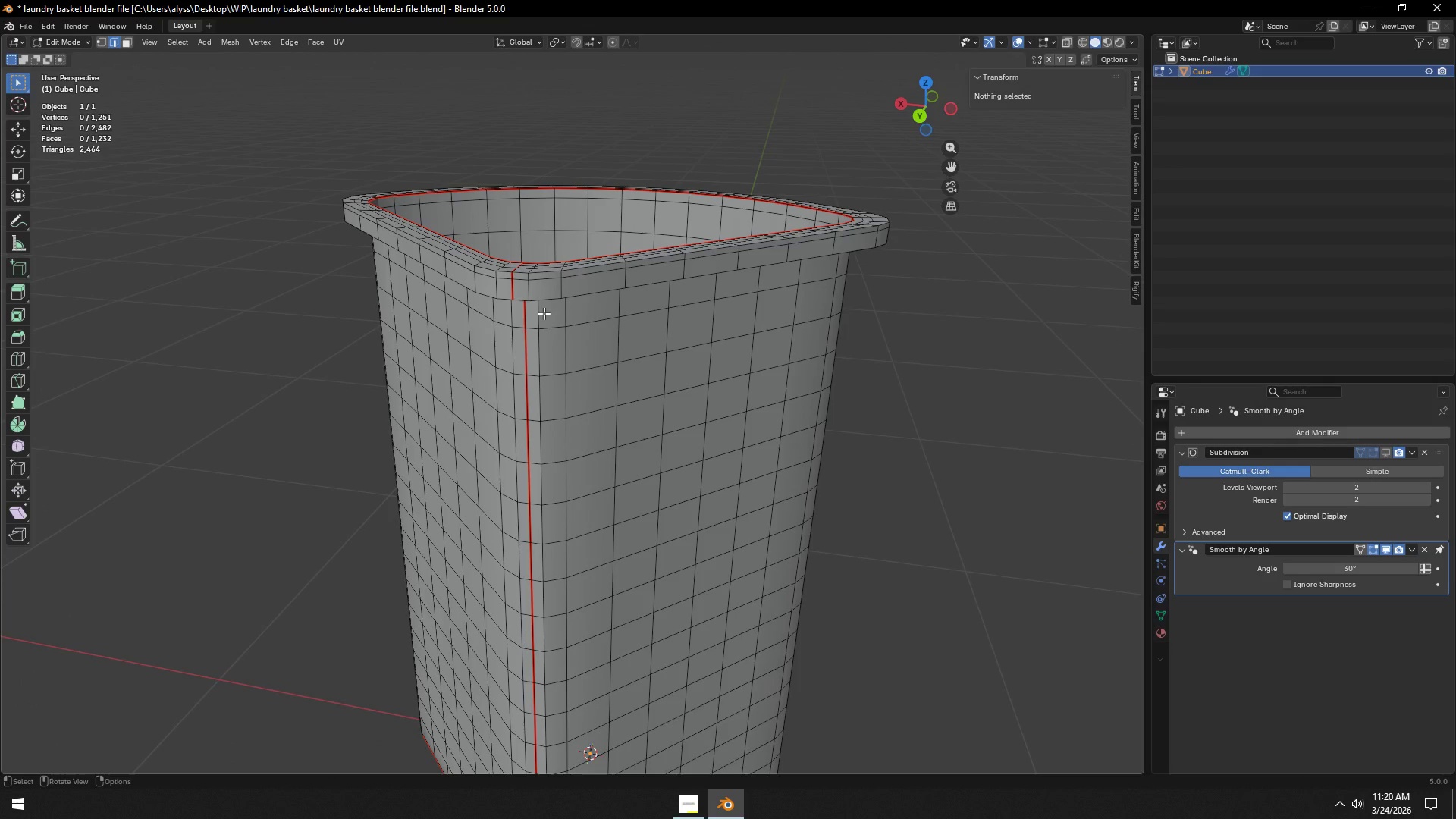 
wait(27.97)
 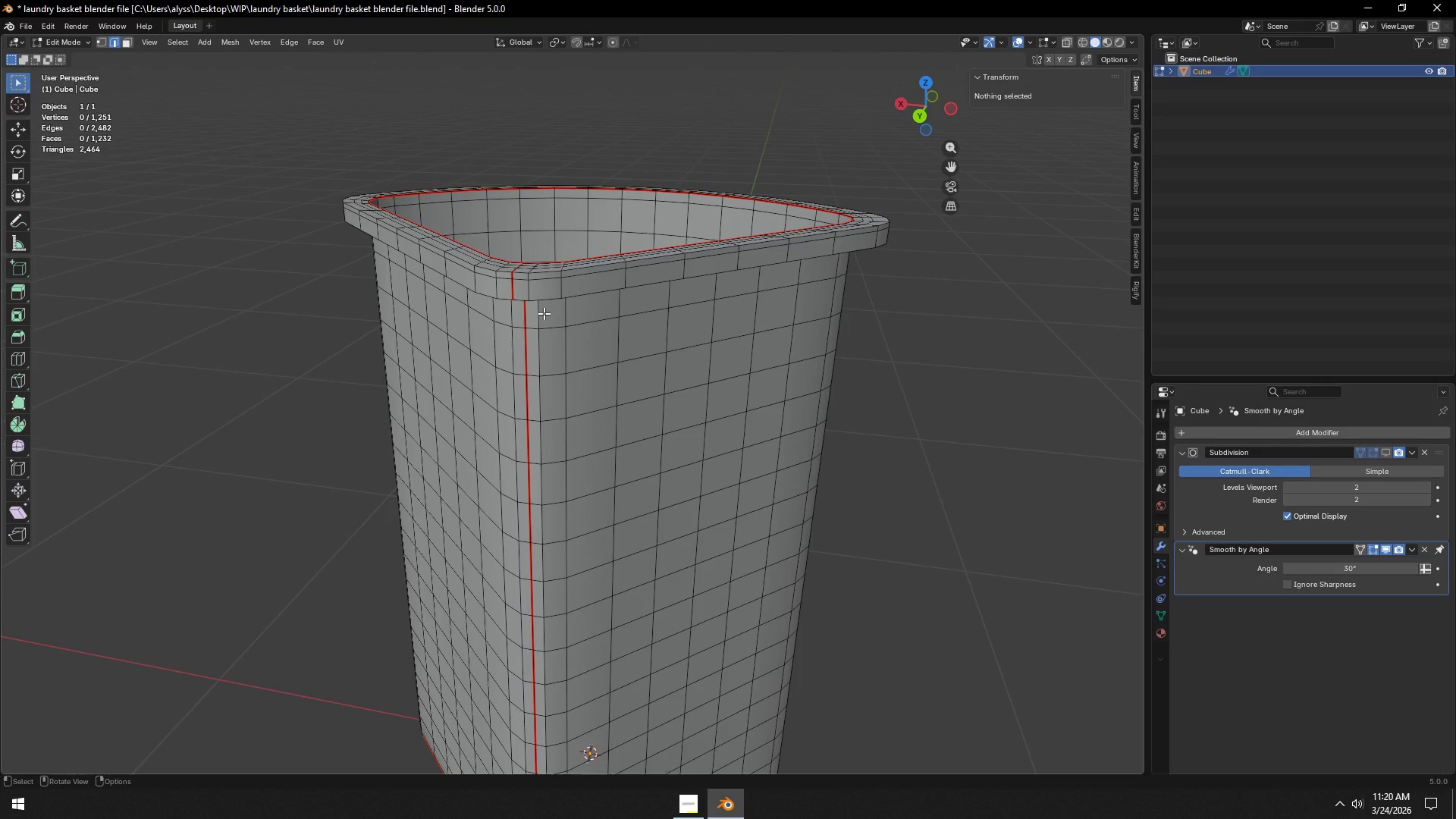 
key(Backquote)
 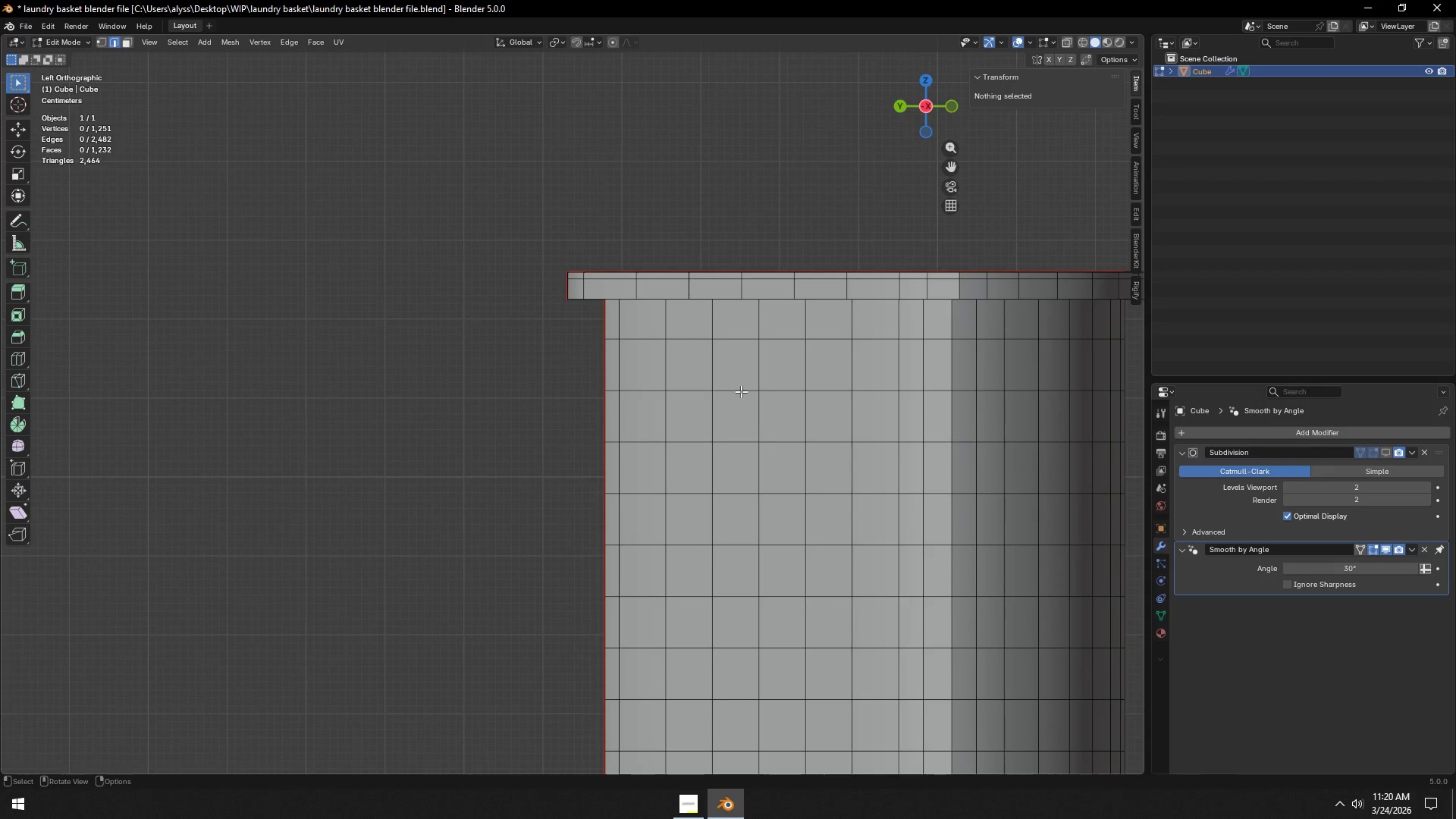 
scroll: coordinate [569, 445], scroll_direction: down, amount: 8.0
 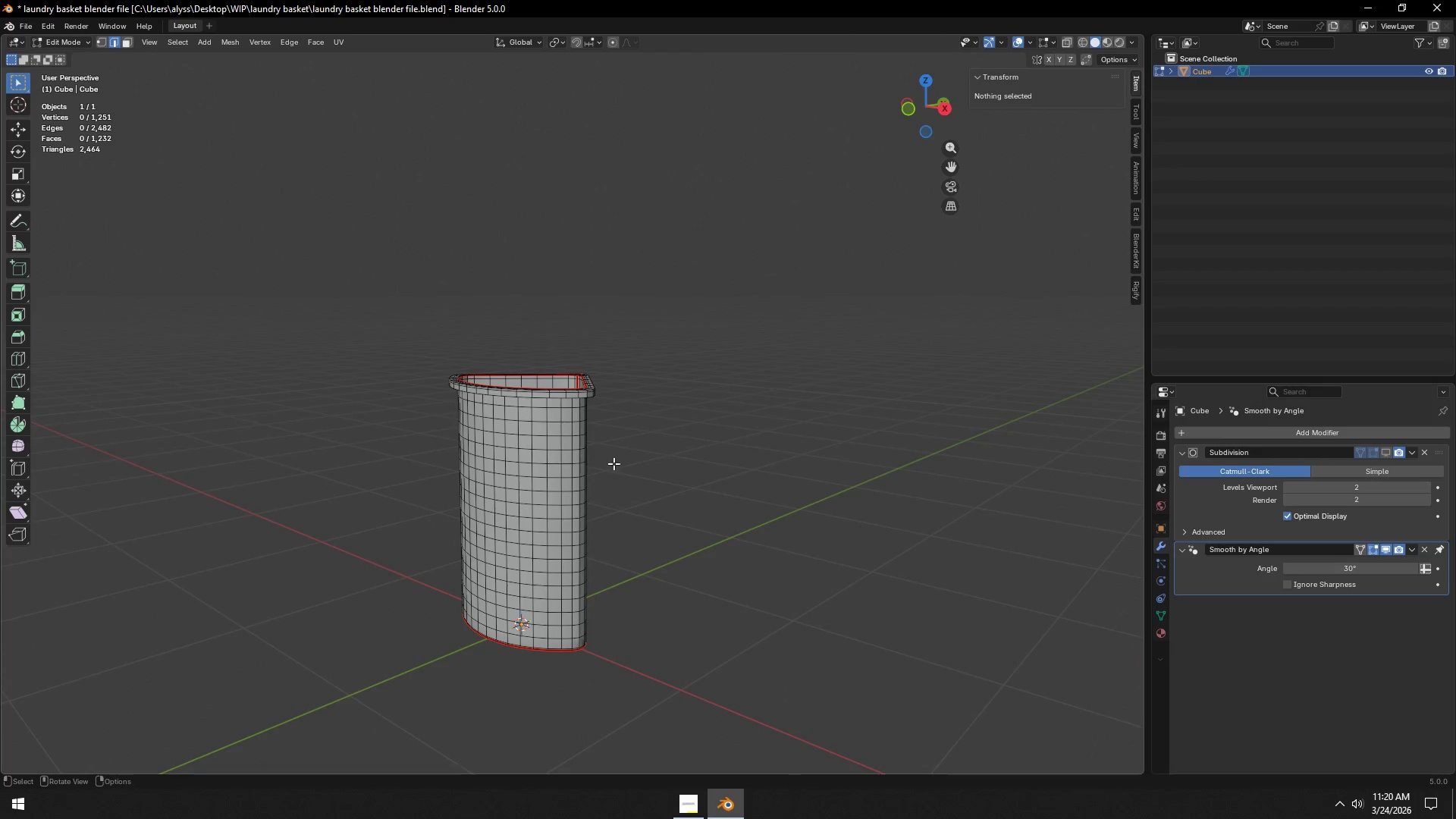 
key(Control+S)
 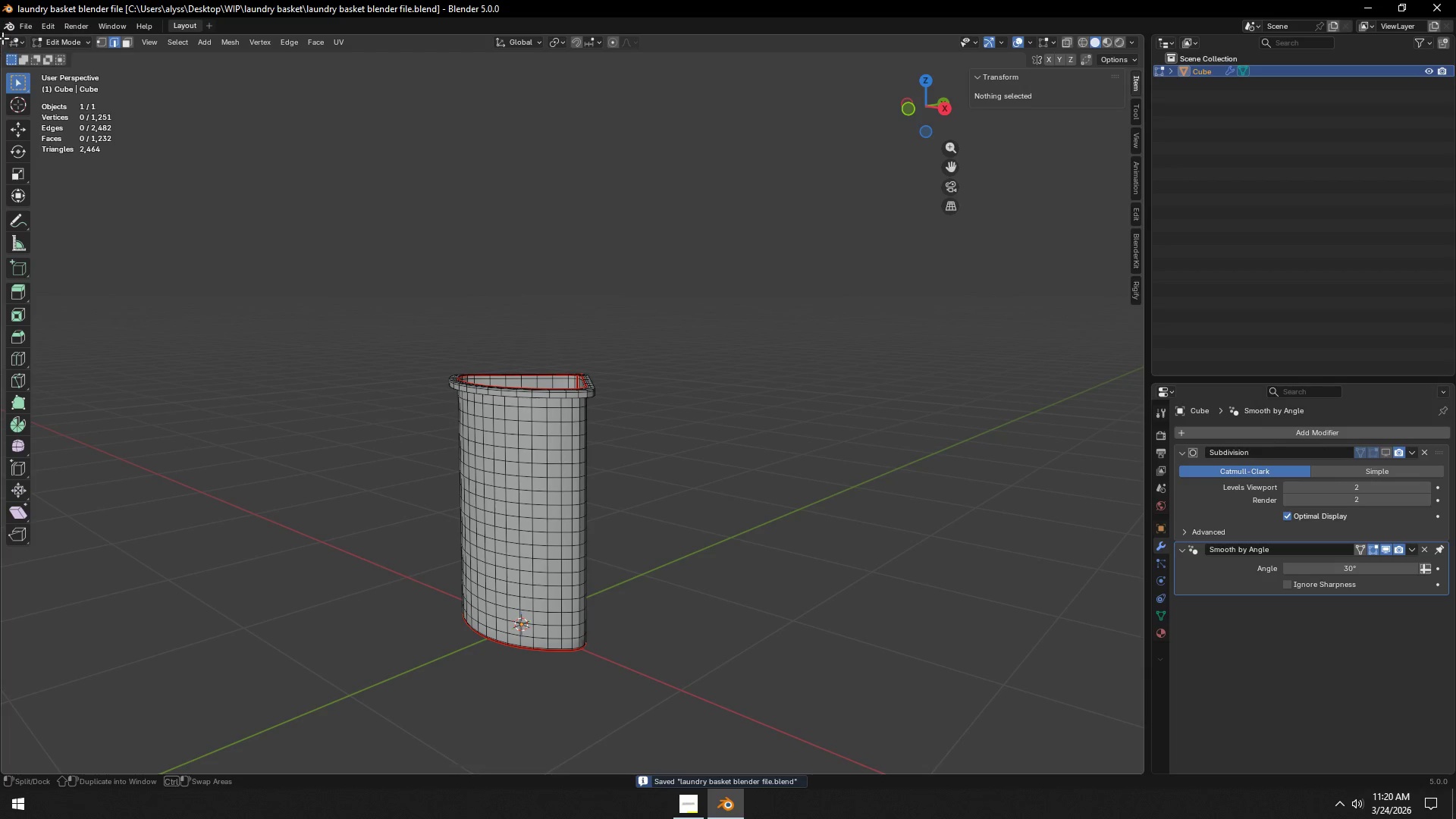 
left_click_drag(start_coordinate=[0, 37], to_coordinate=[553, 55])
 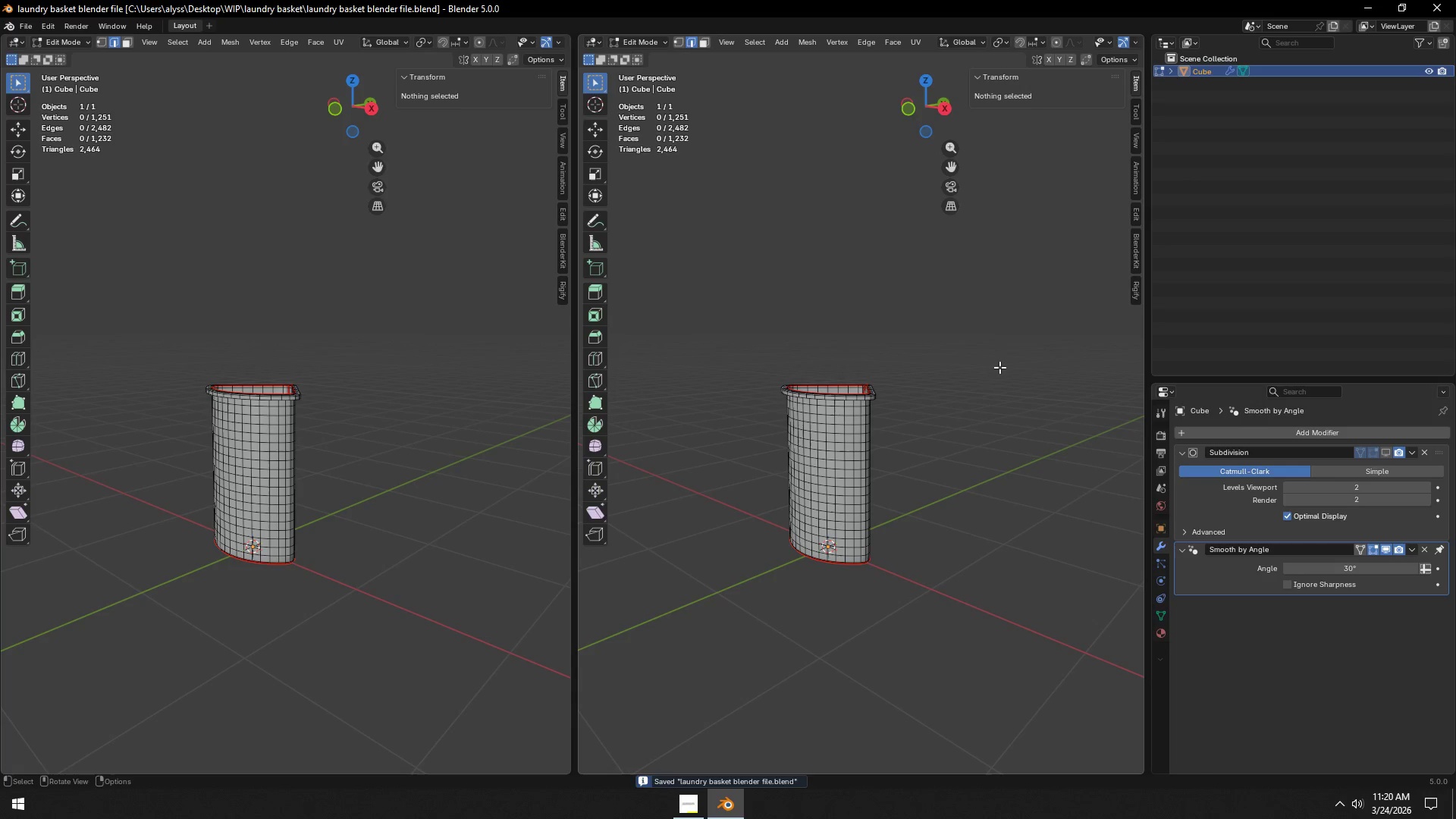 
key(Tab)
 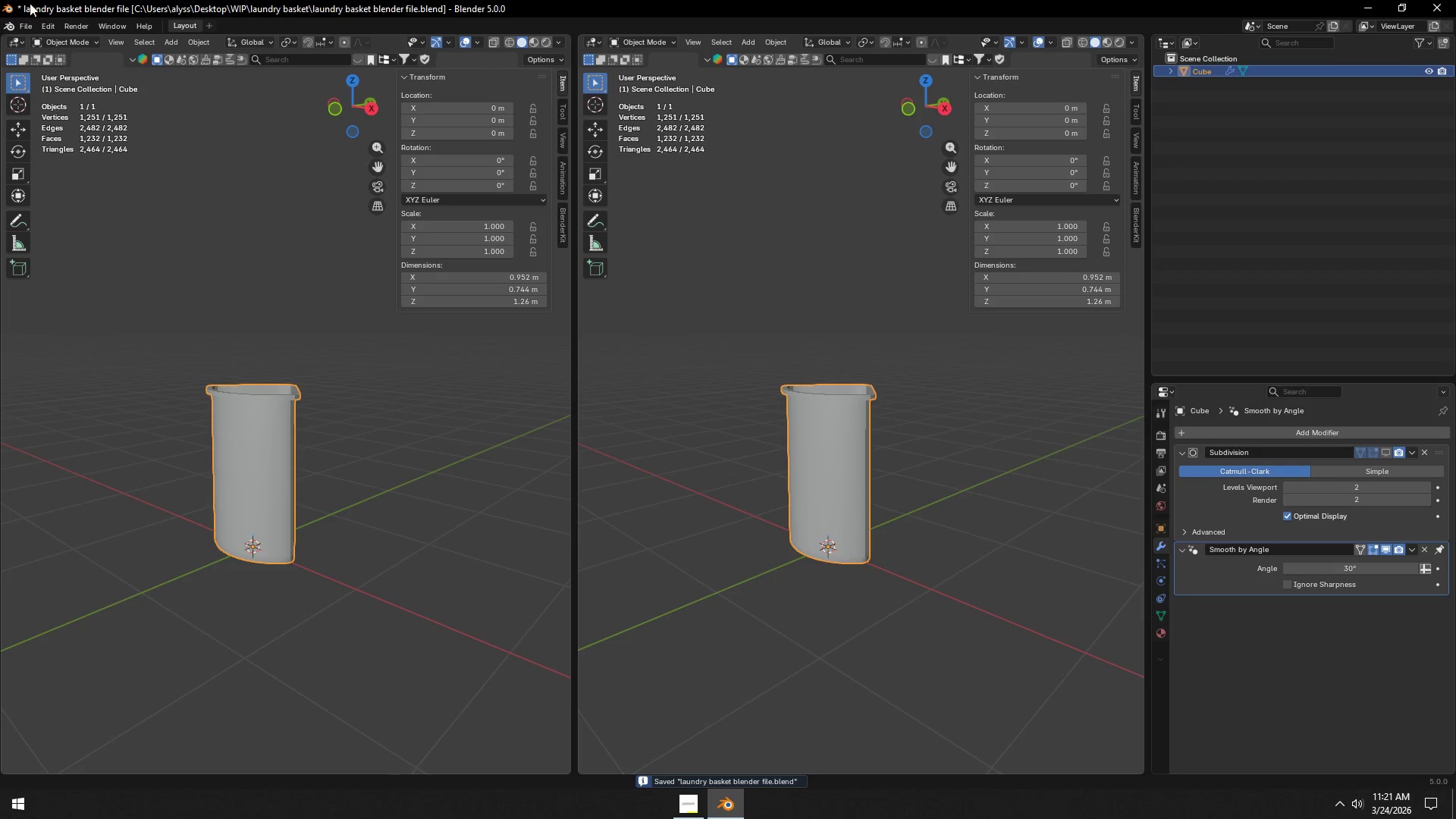 
left_click([20, 39])
 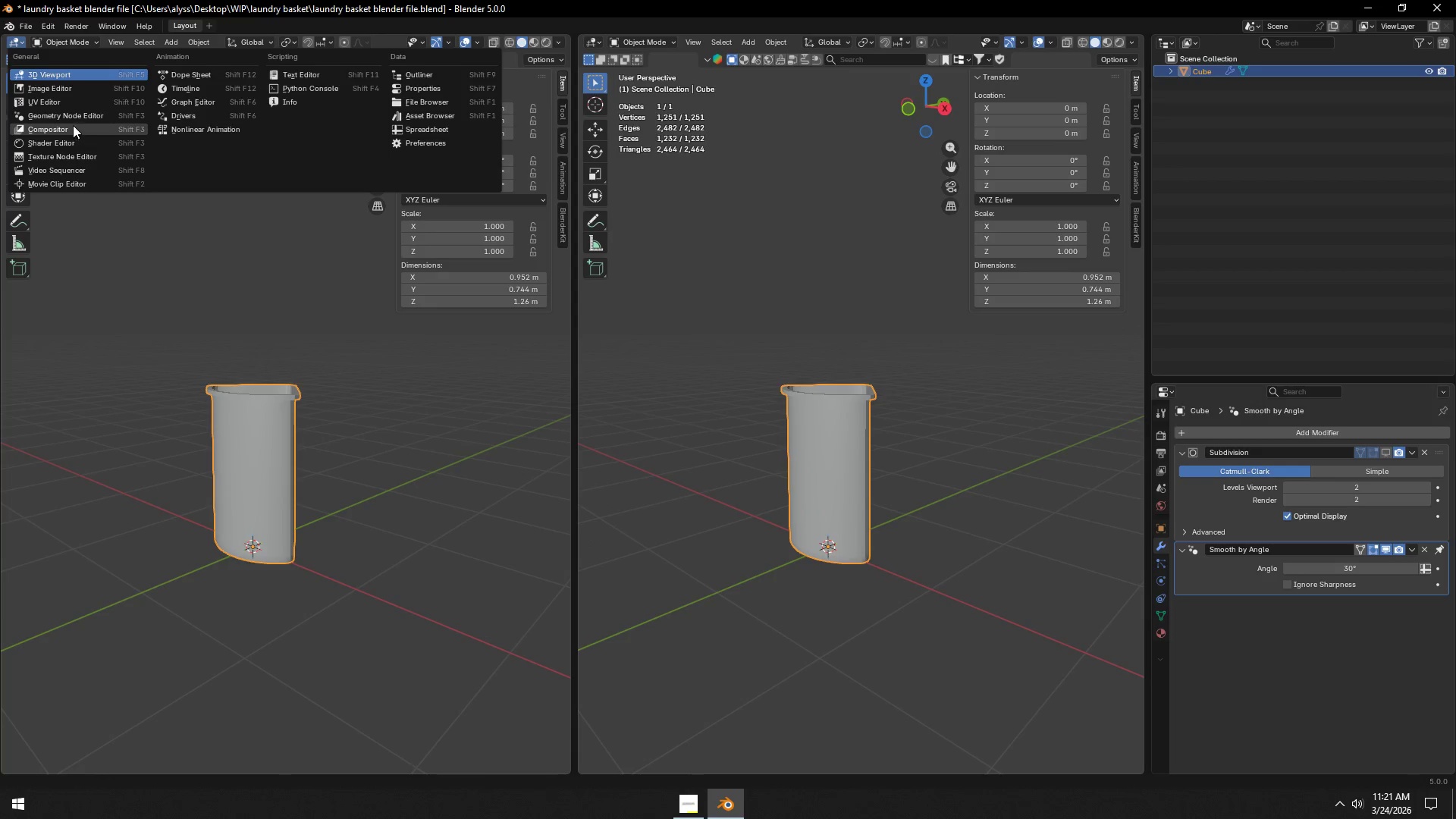 
left_click([73, 100])
 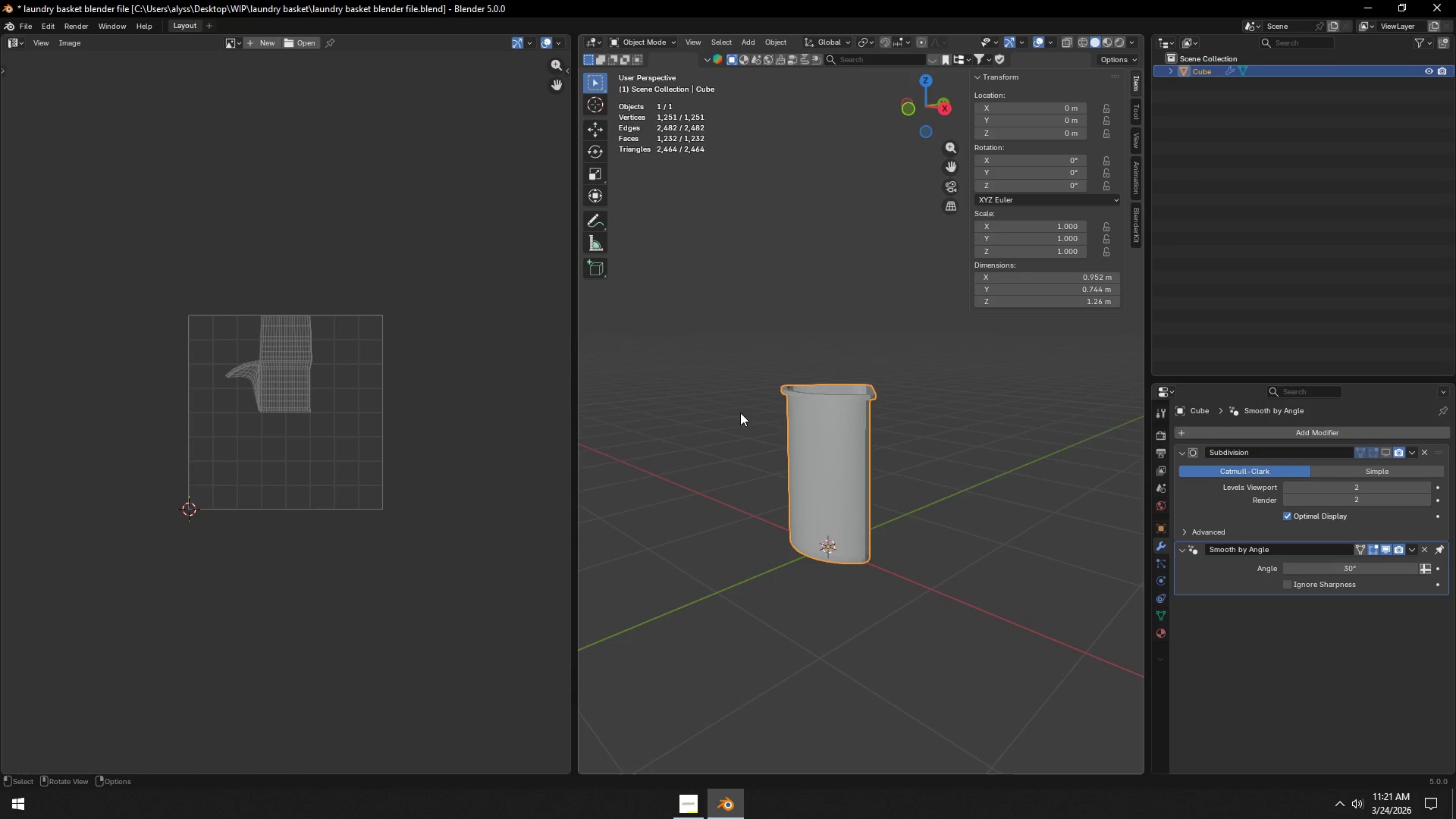 
scroll: coordinate [784, 451], scroll_direction: up, amount: 4.0
 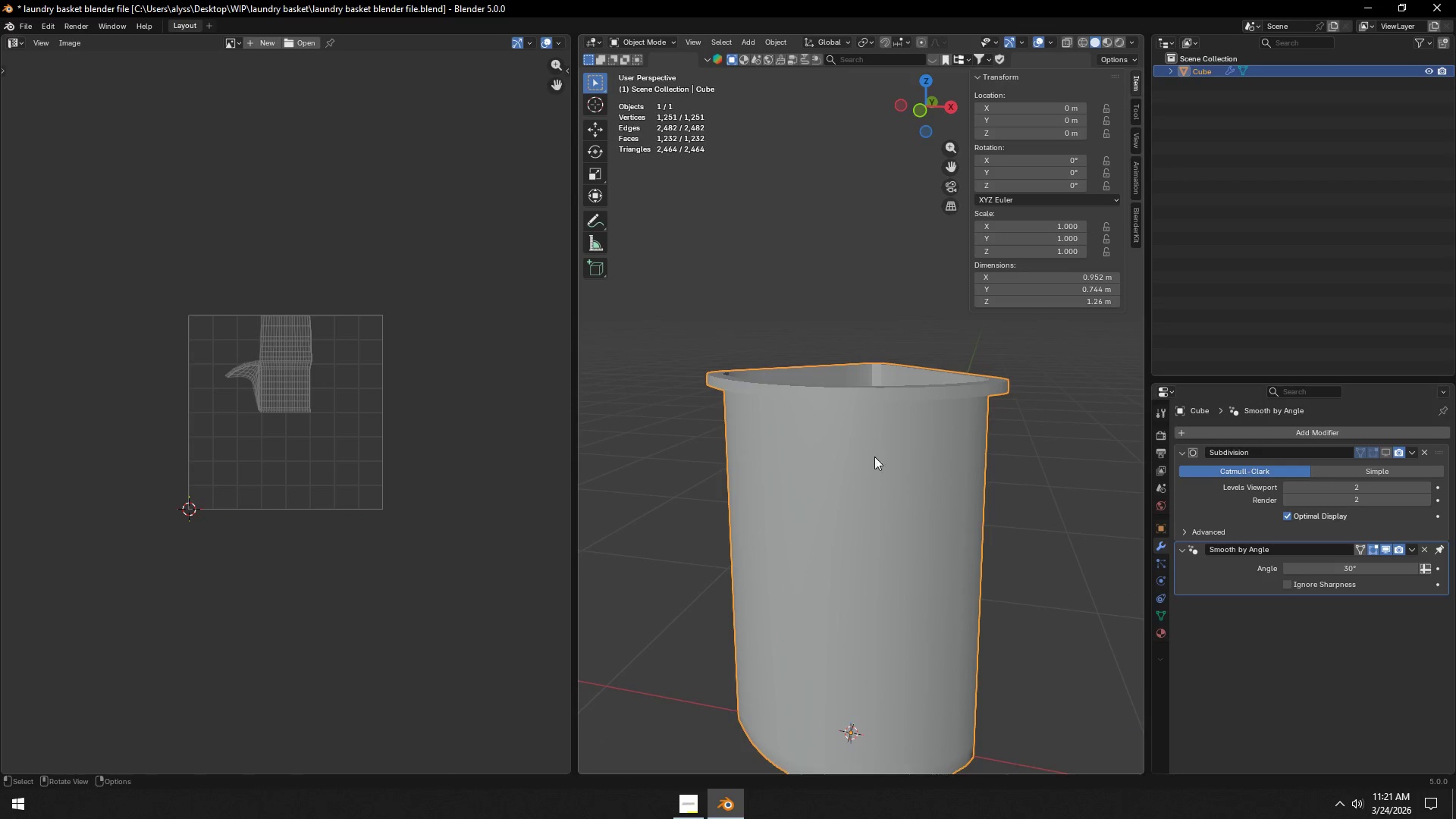 
key(CapsLock)
 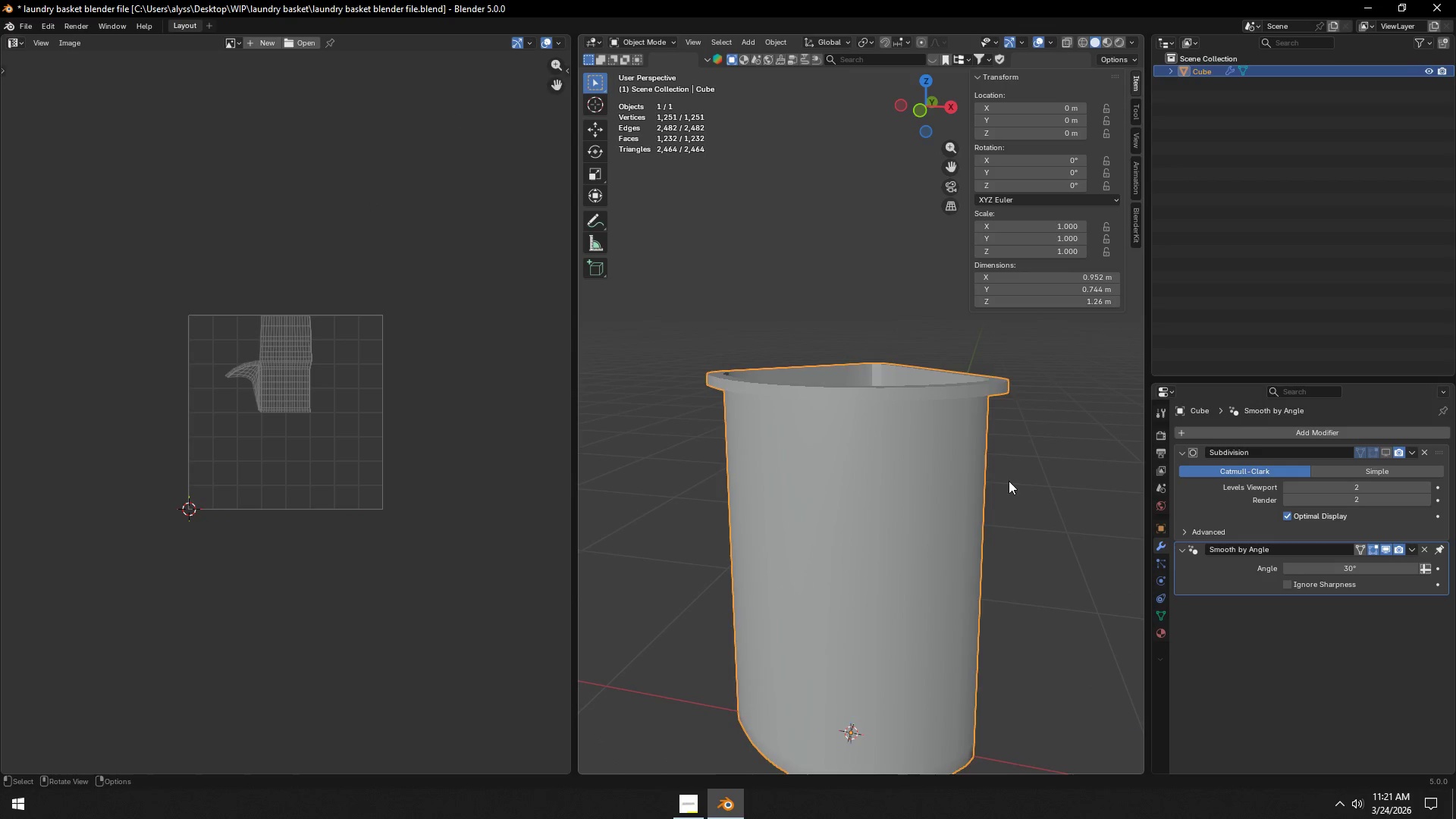 
left_click([1028, 480])
 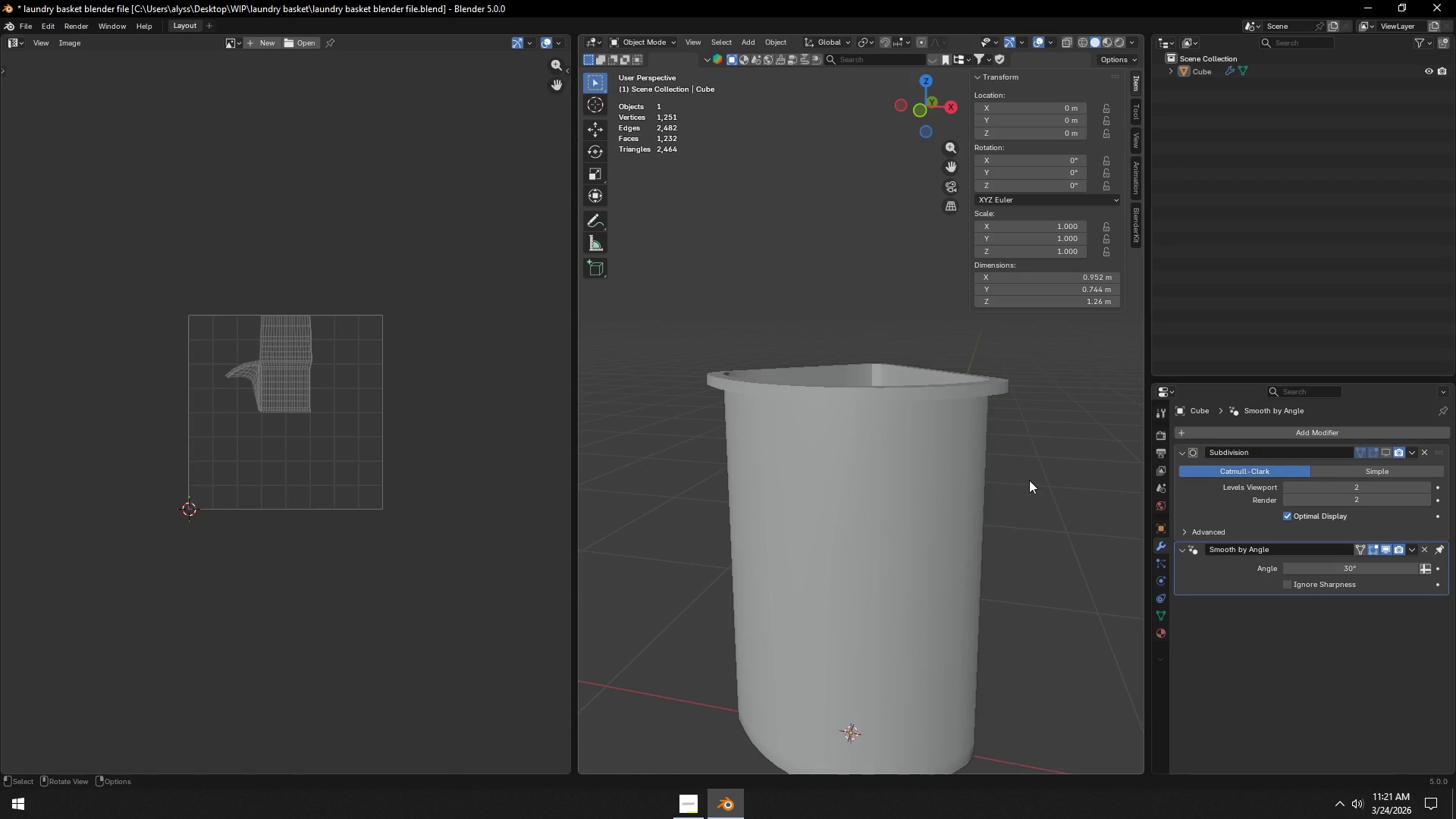 
key(CapsLock)
 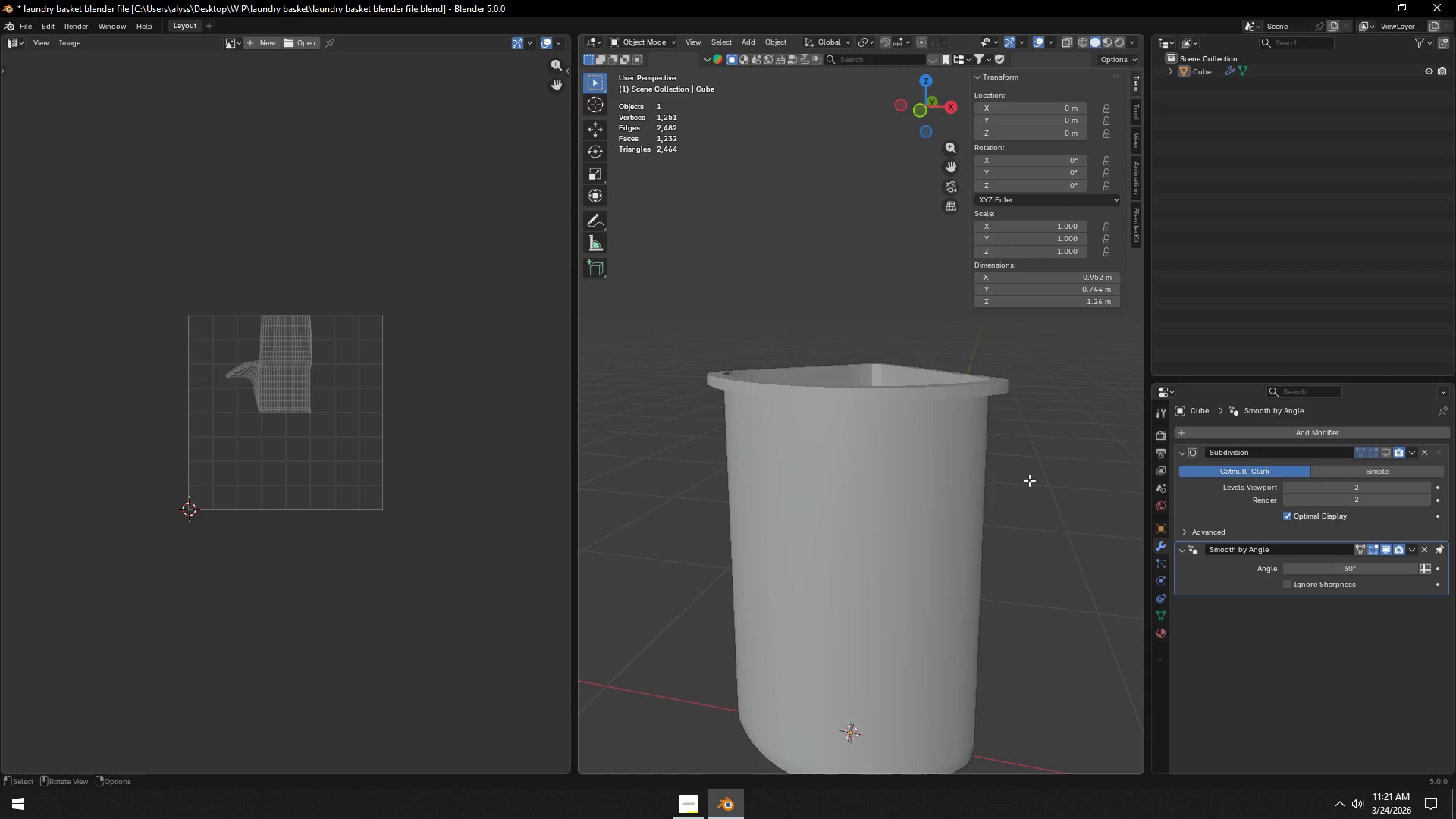 
key(Tab)
 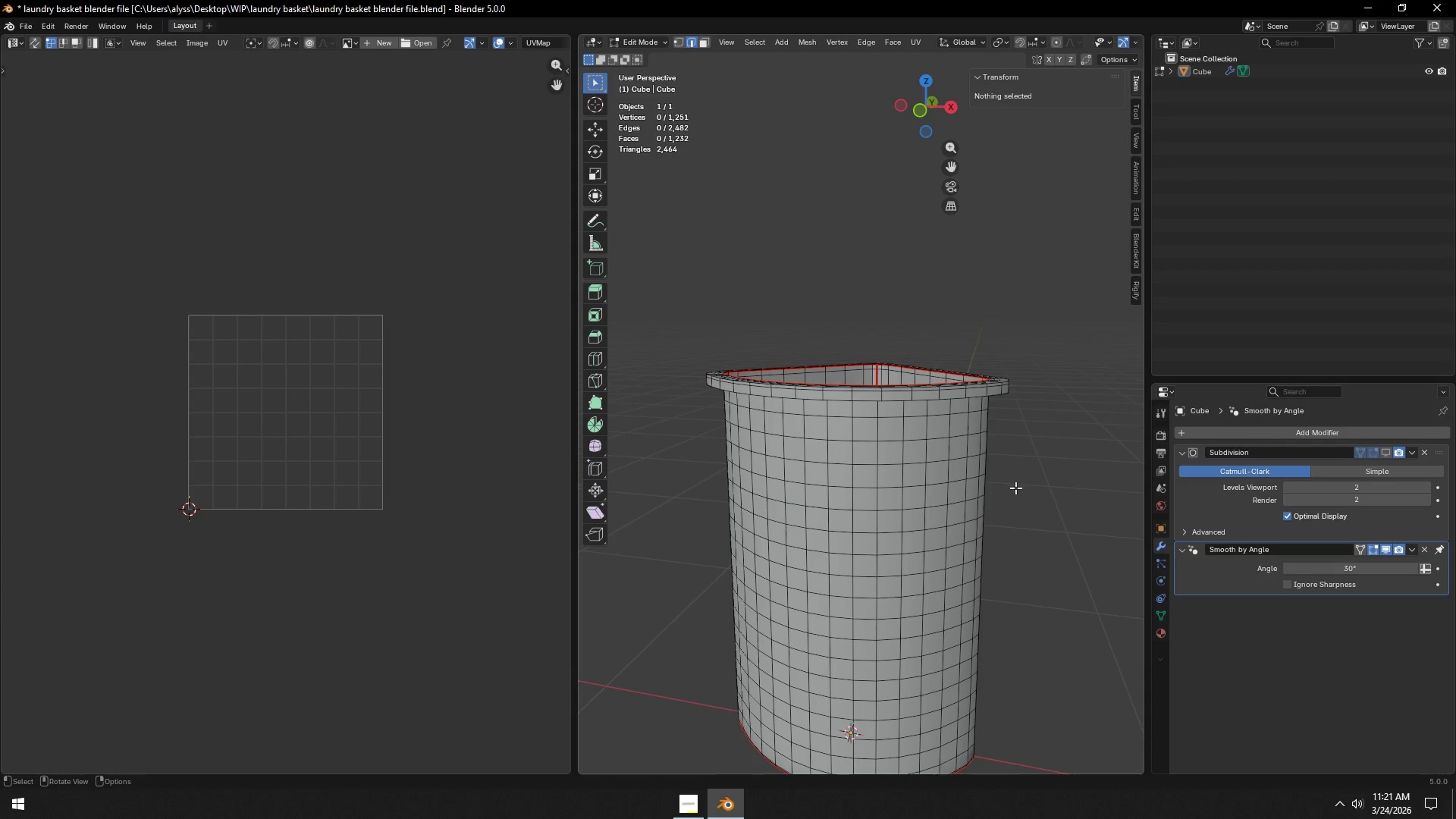 
type(au)
 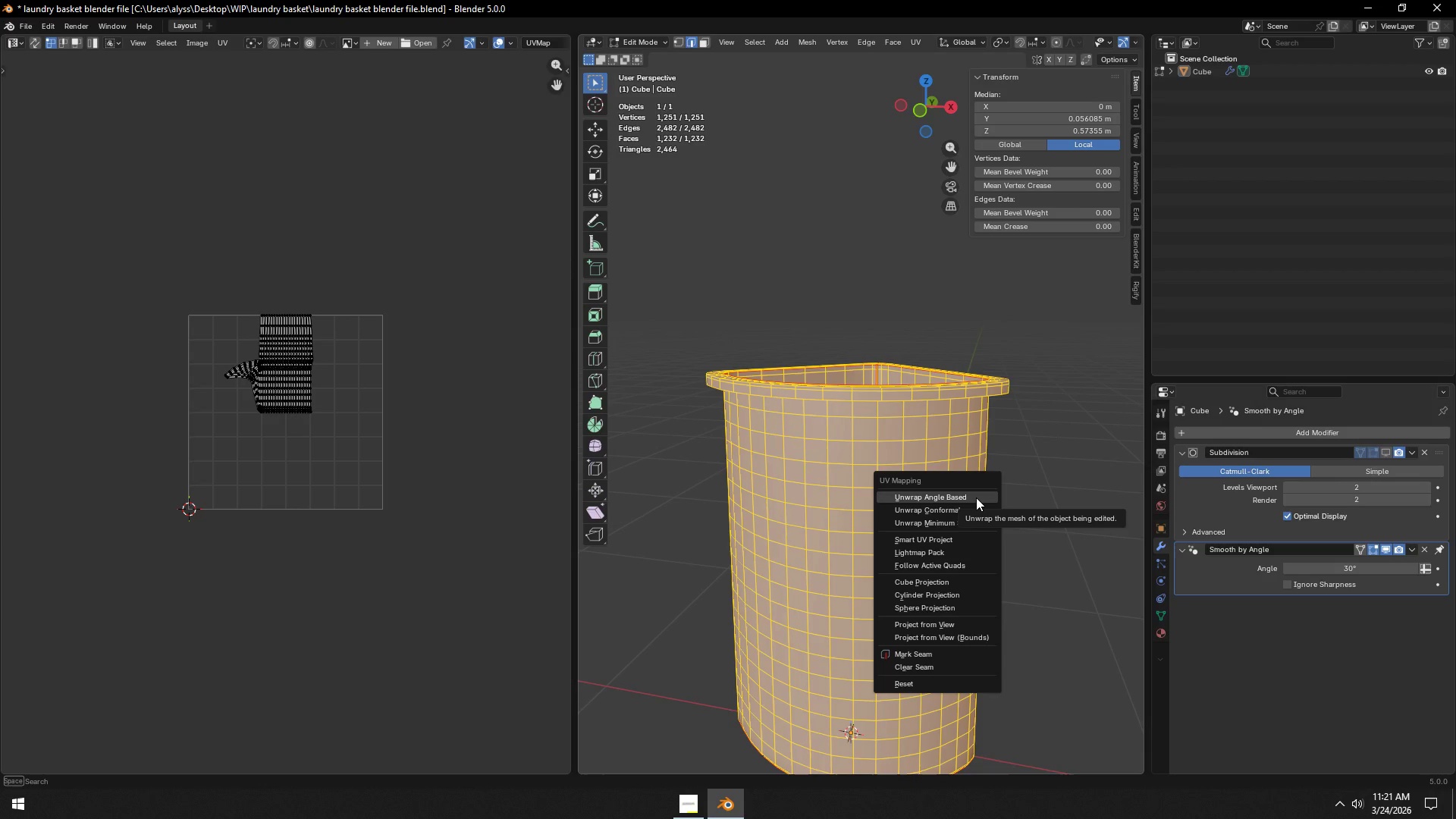 
left_click([976, 497])
 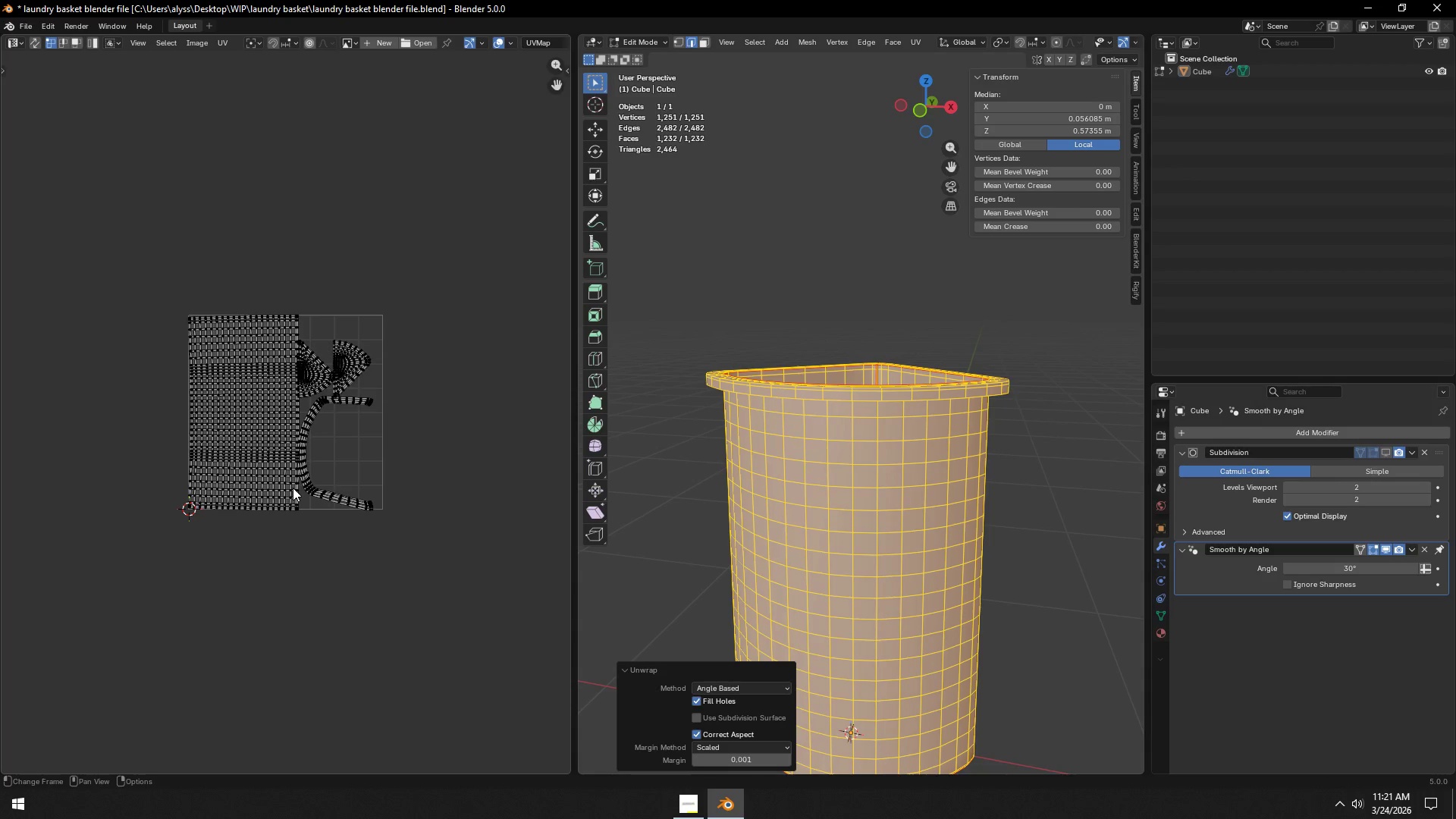 
scroll: coordinate [325, 507], scroll_direction: up, amount: 2.0
 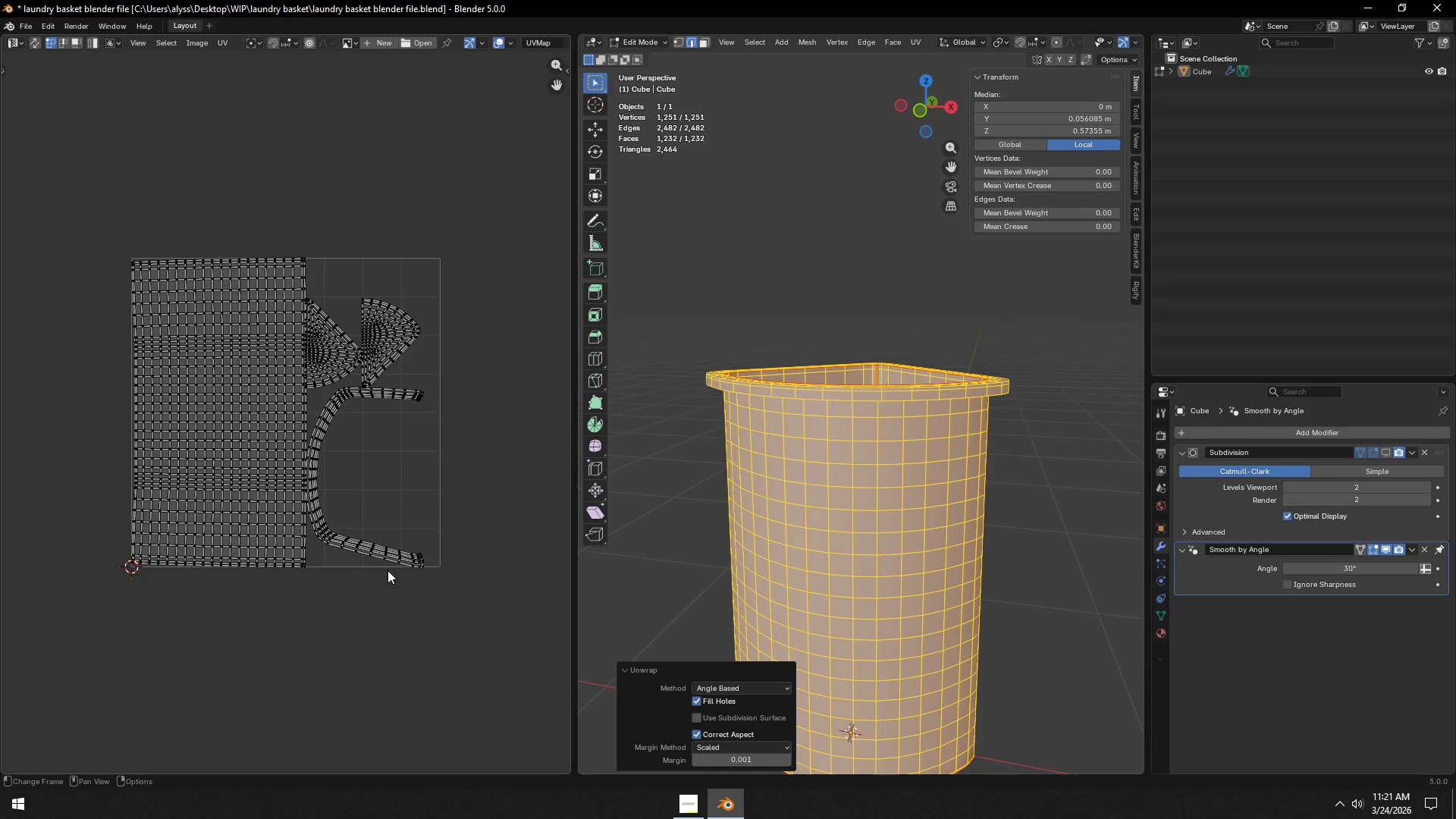 
type(ar)
 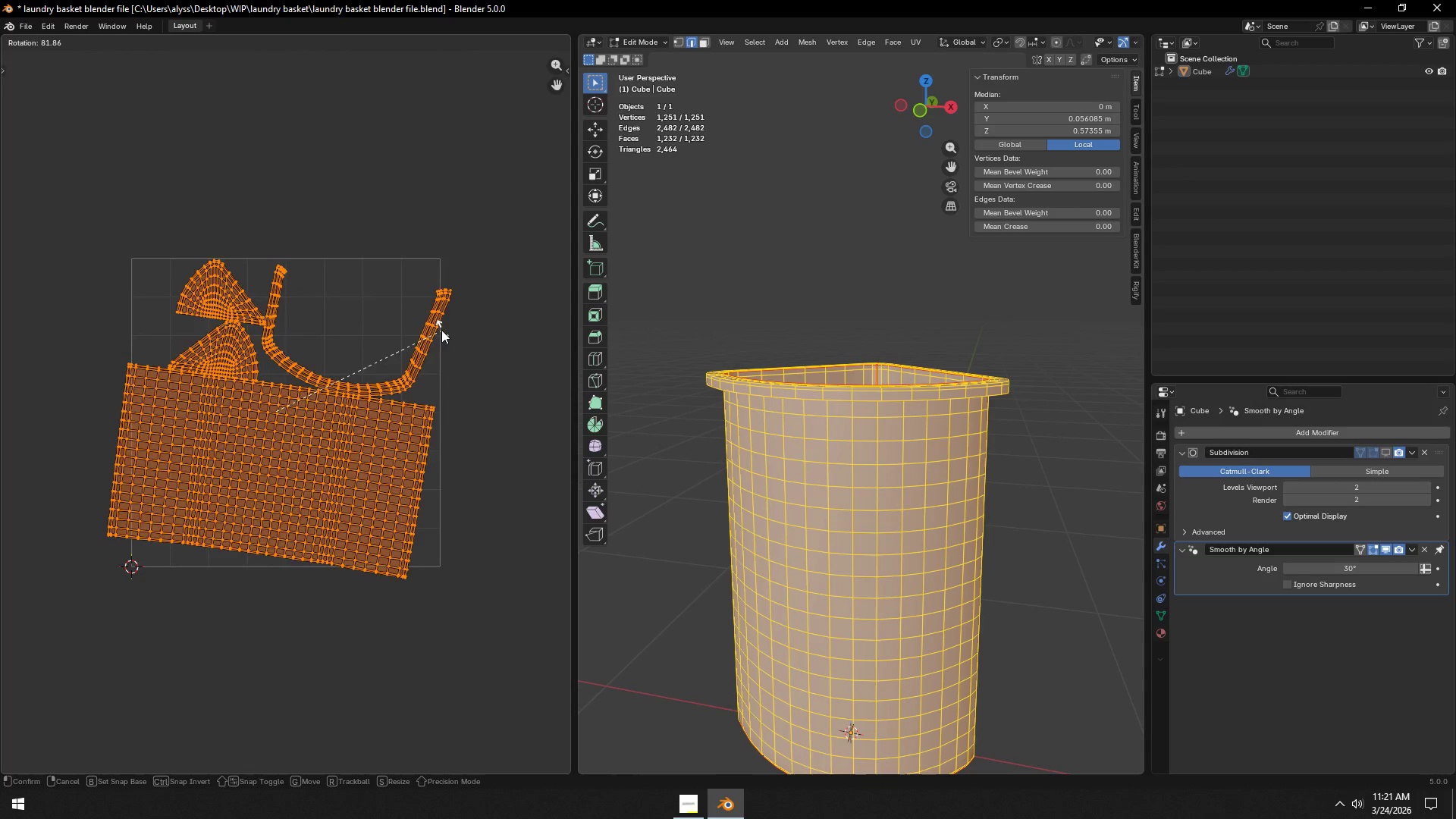 
hold_key(key=ControlLeft, duration=1.06)
left_click([423, 319])
 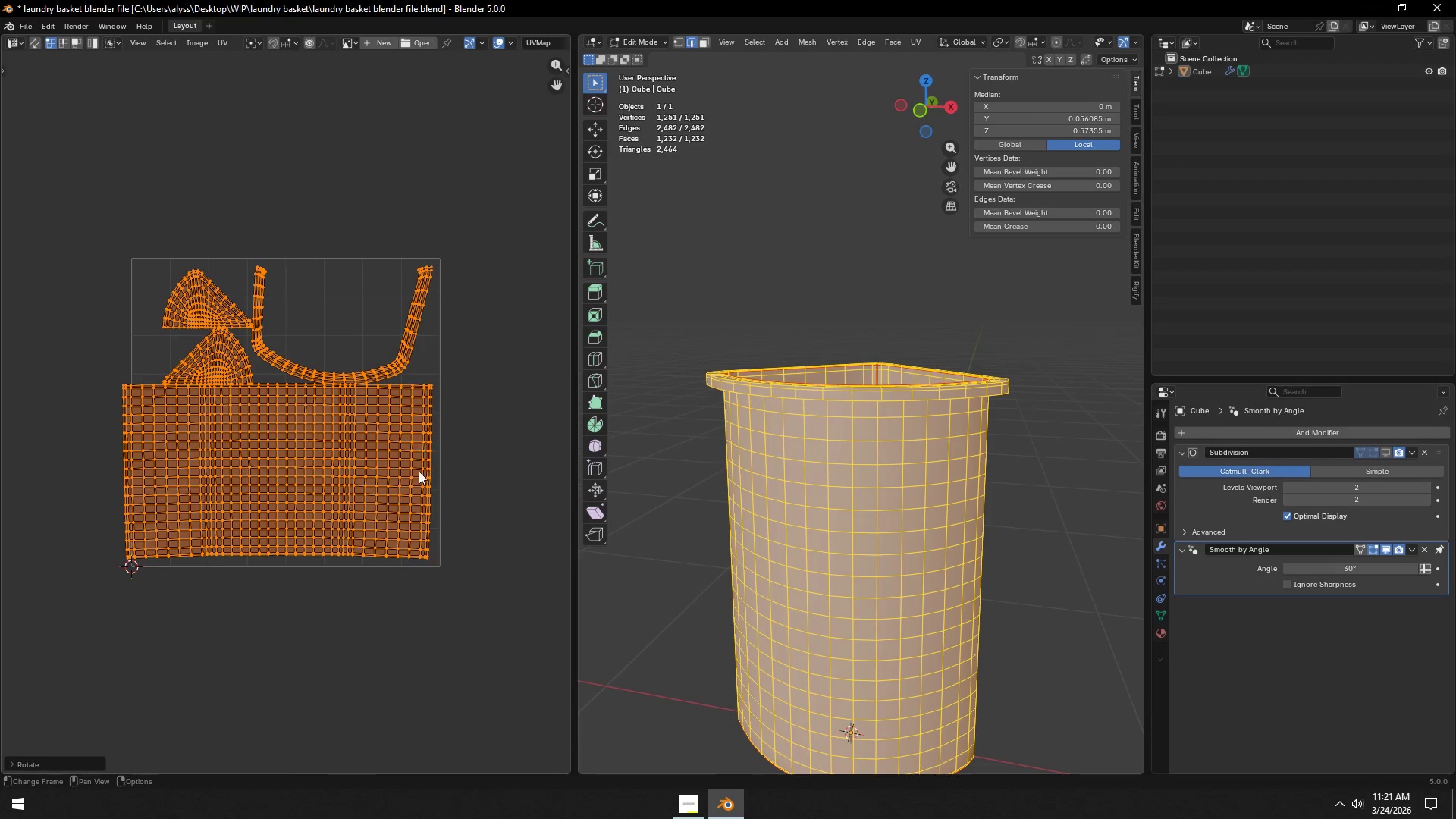 
key(G)
 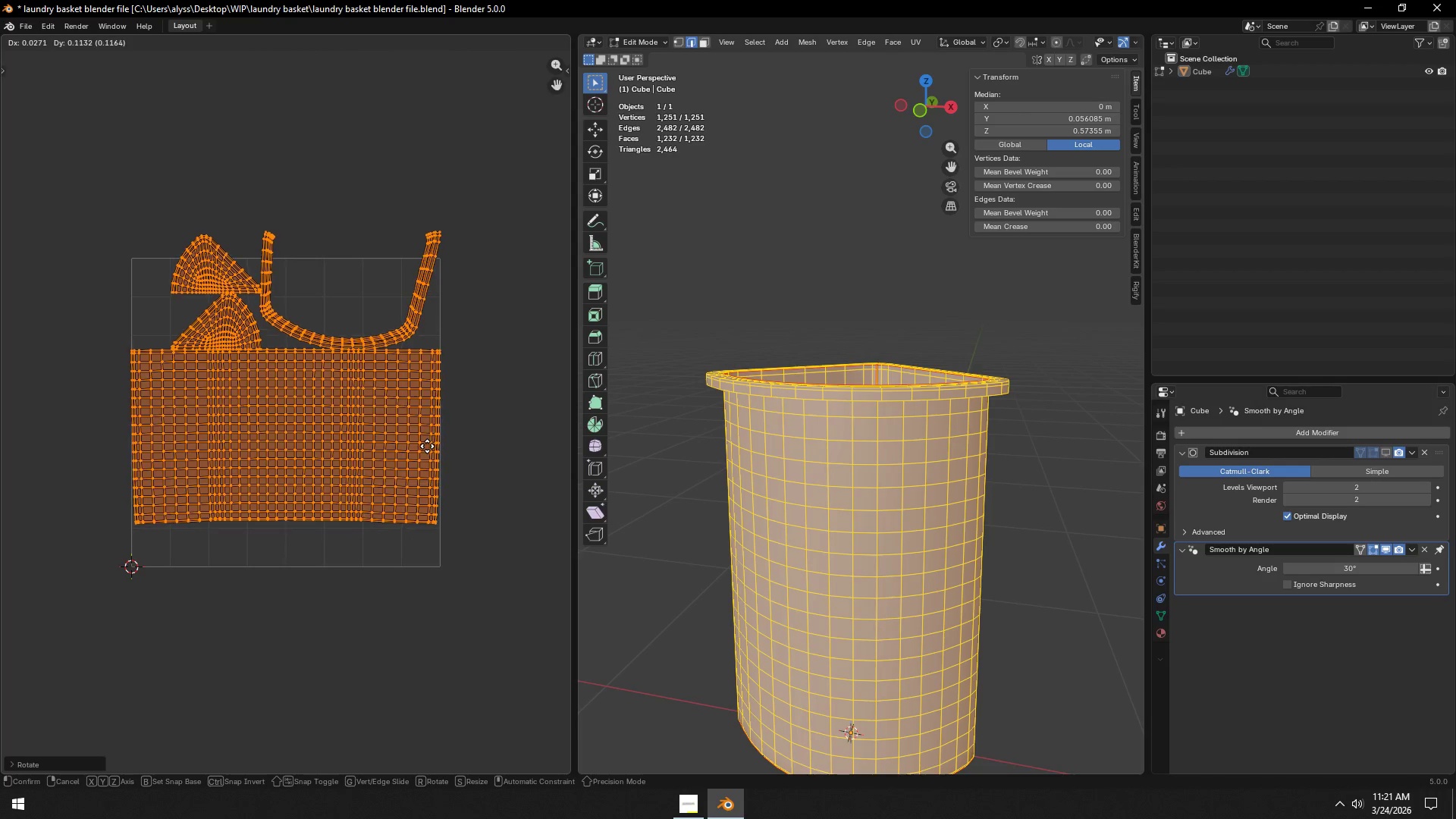 
left_click([427, 446])
 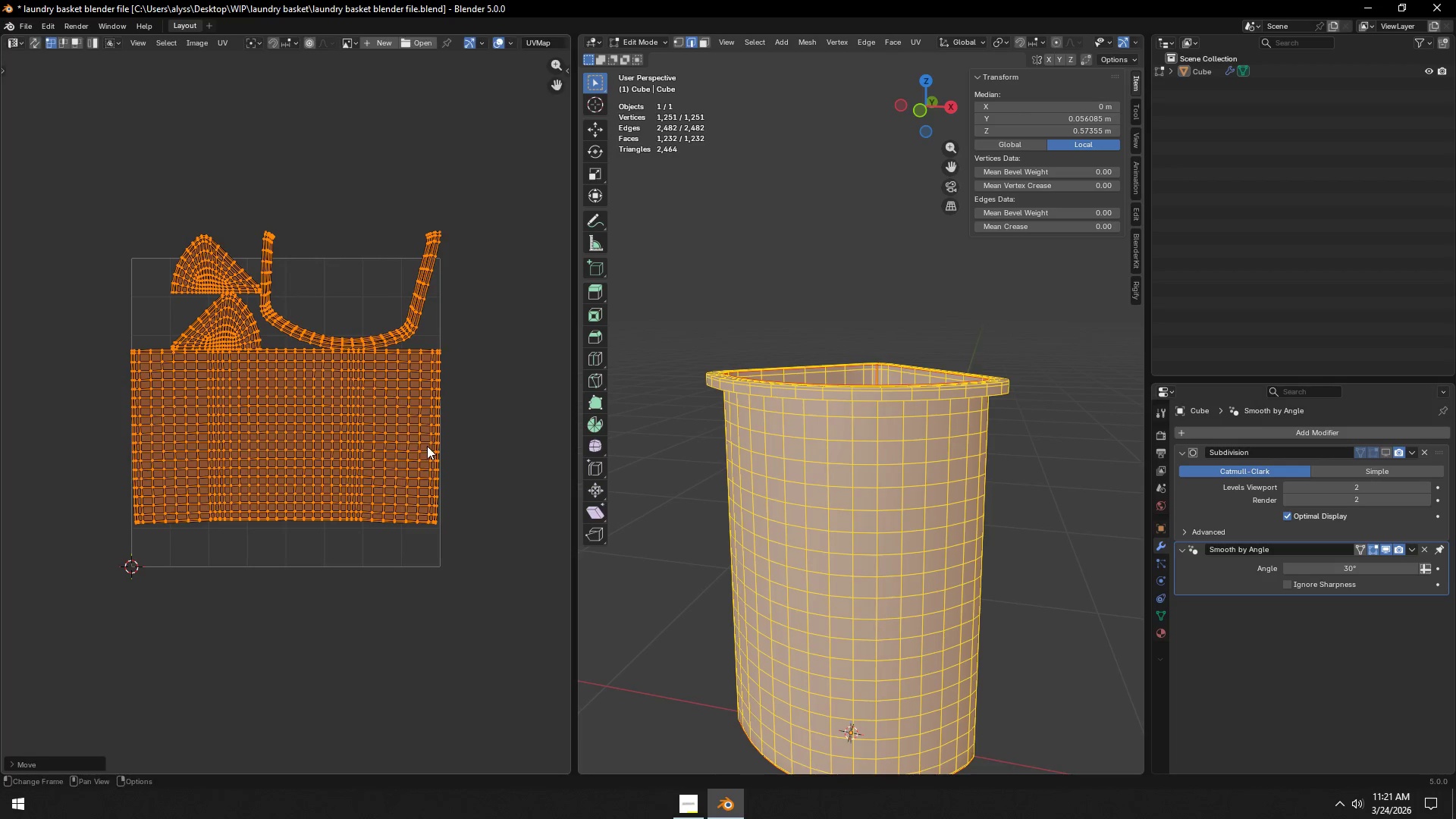 
key(S)
 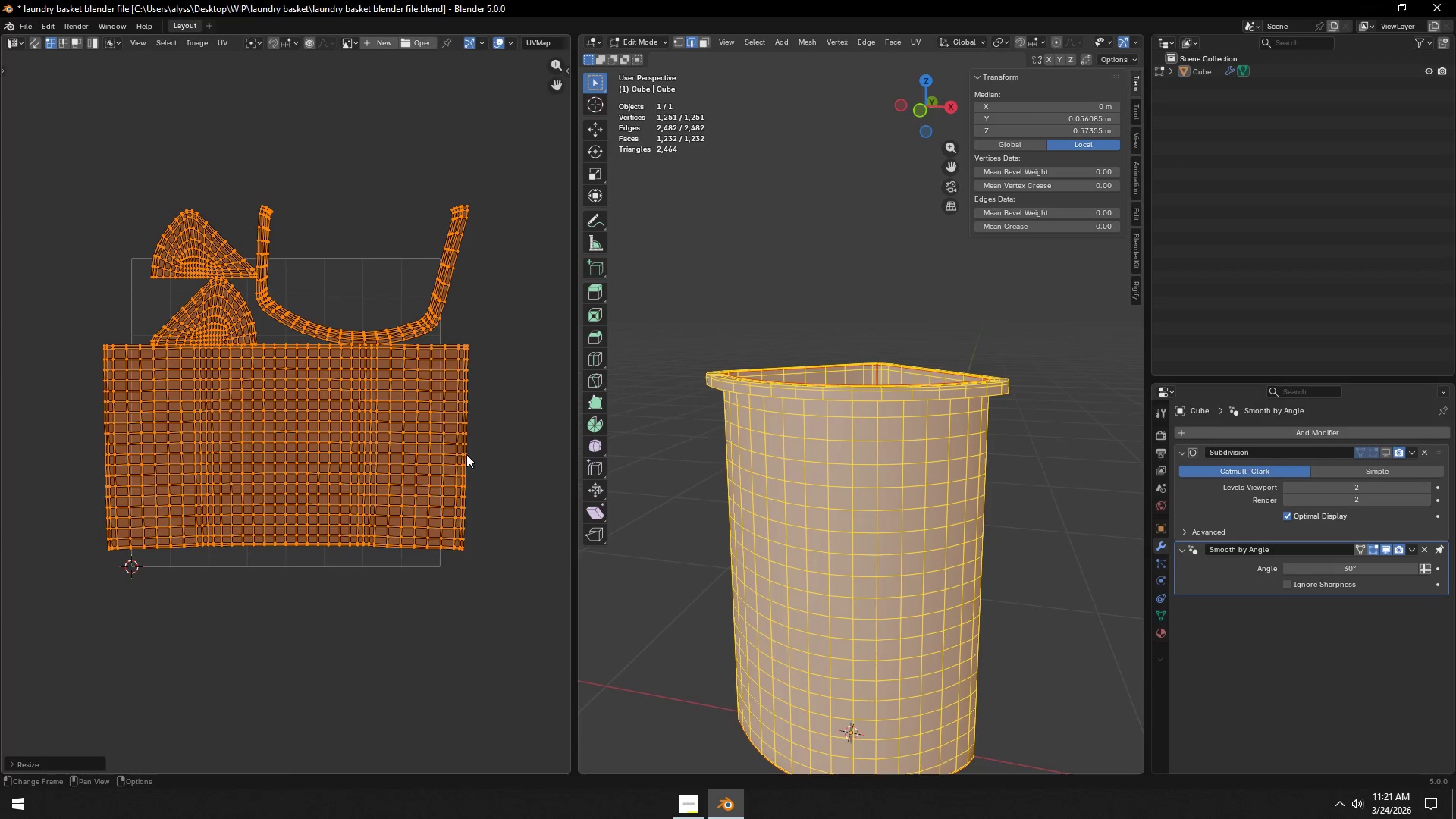 
double_click([518, 440])
 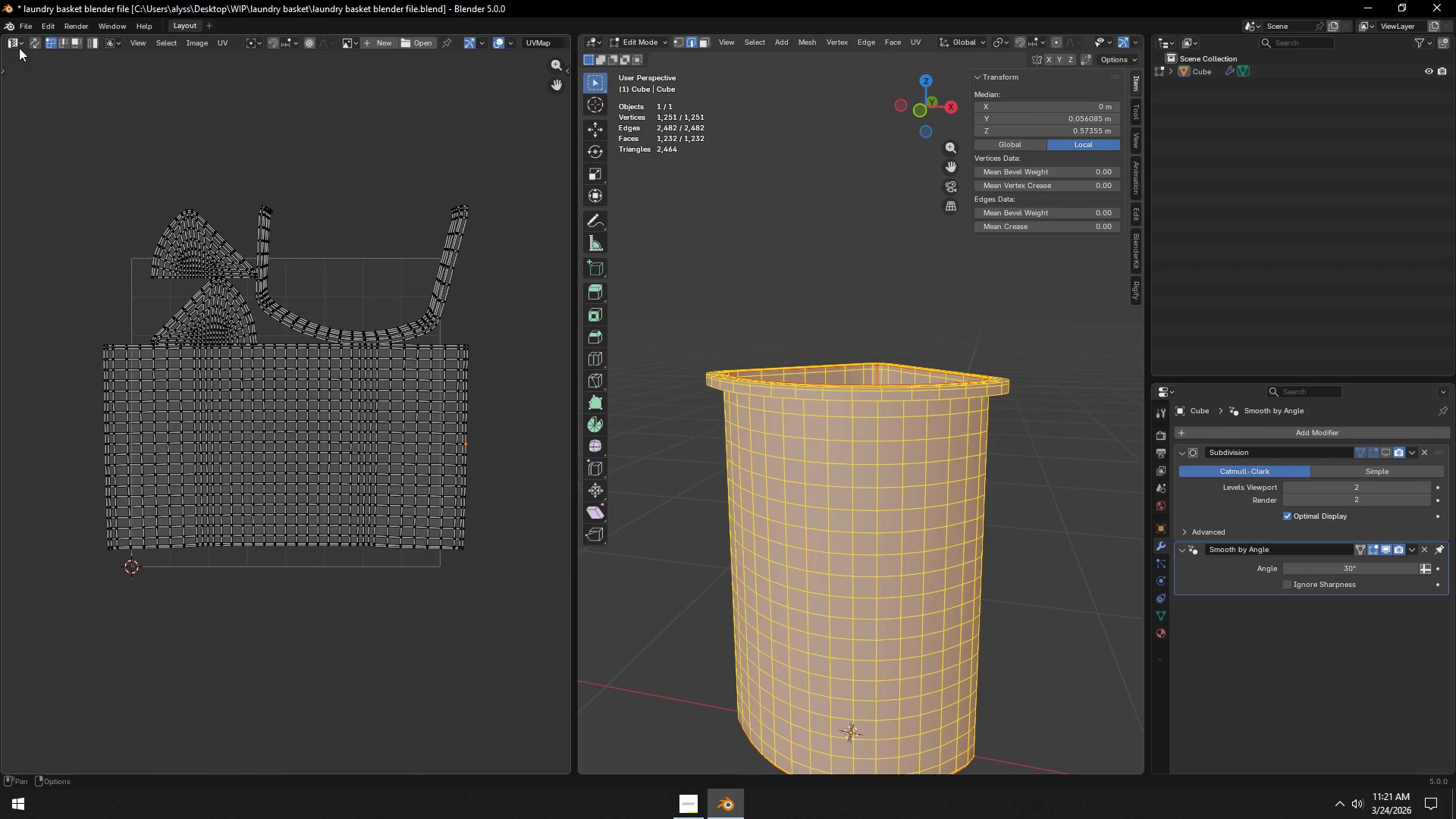 
left_click([14, 42])
 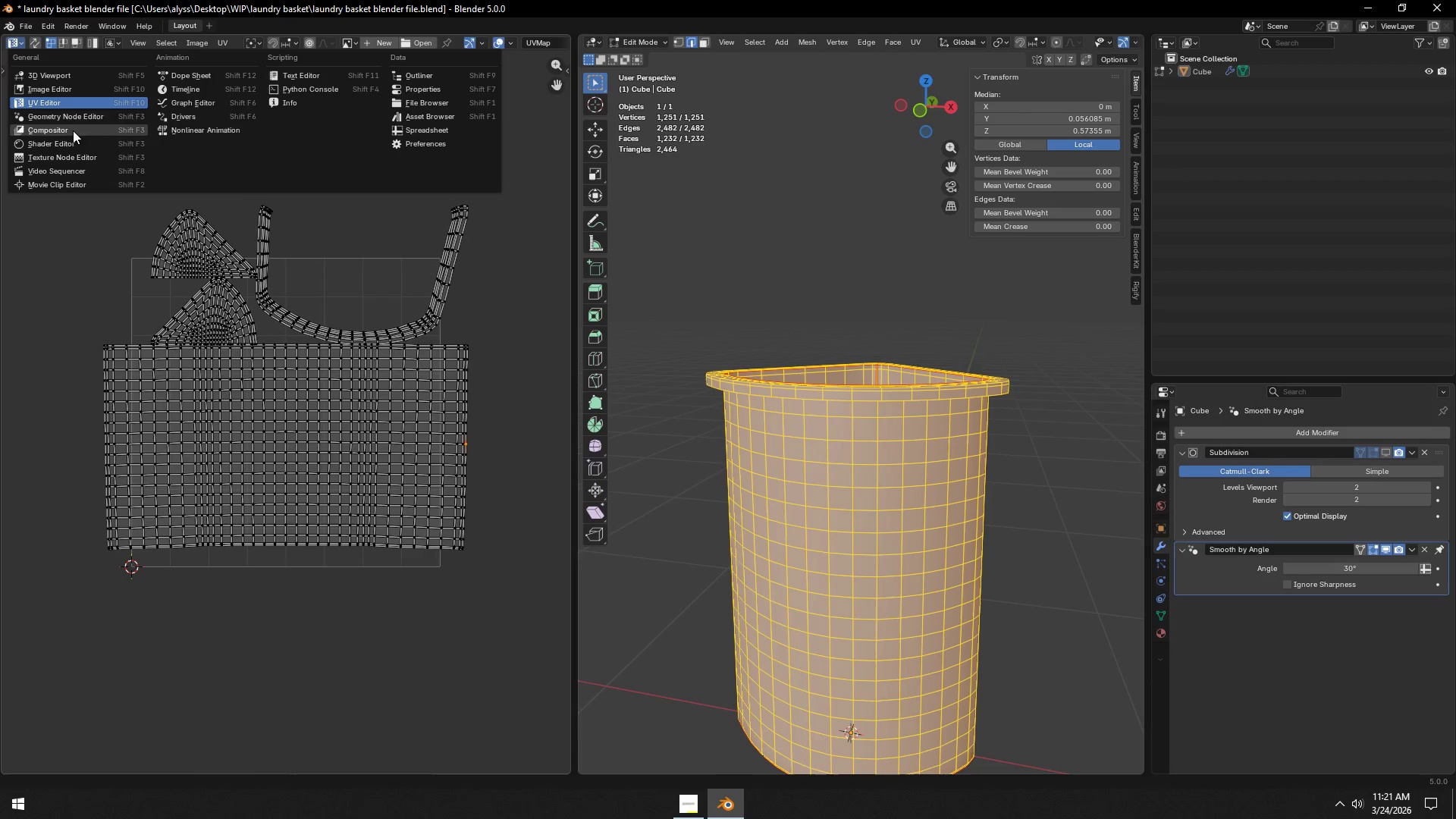 
left_click([73, 138])
 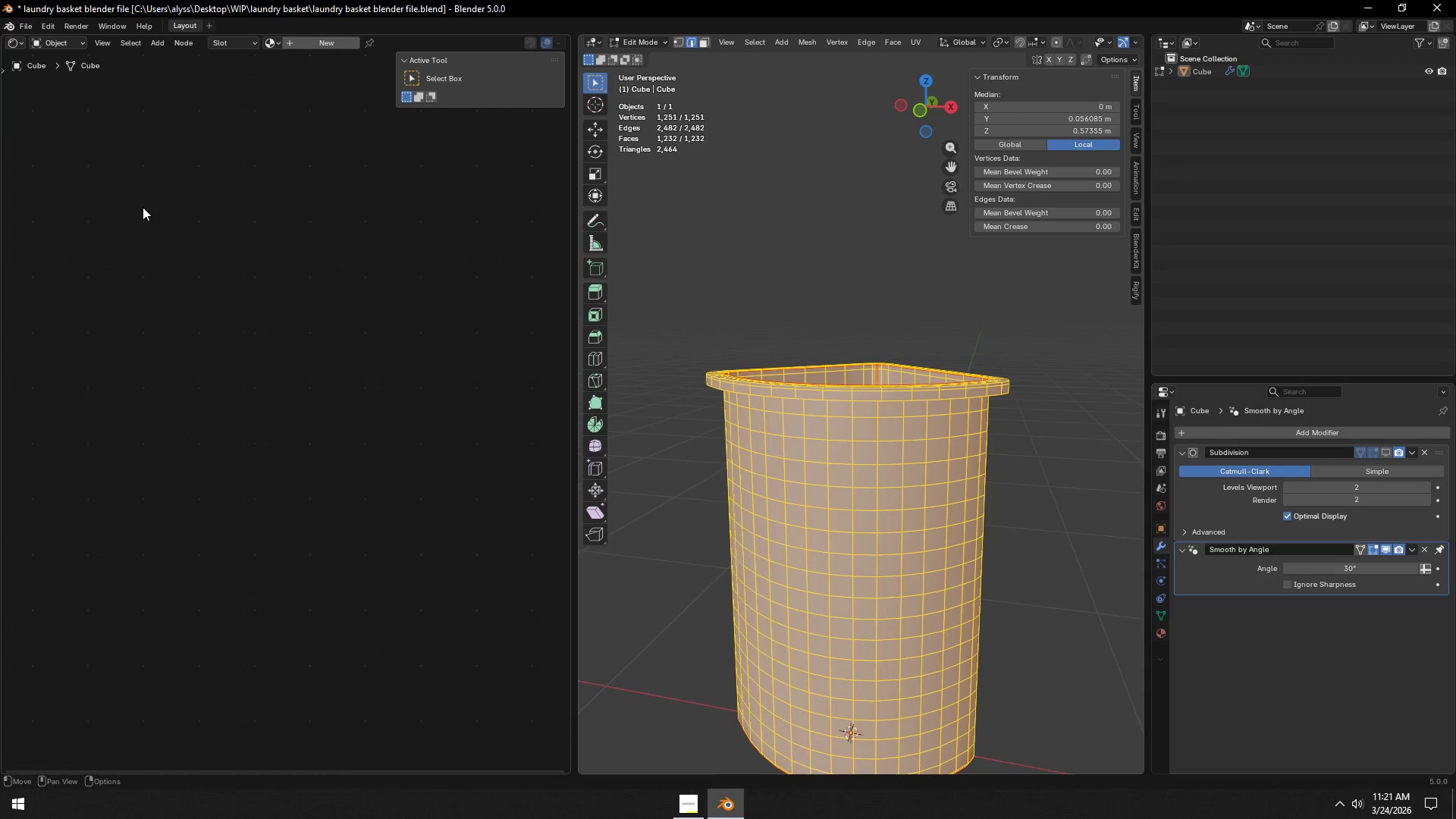 
key(Tab)
 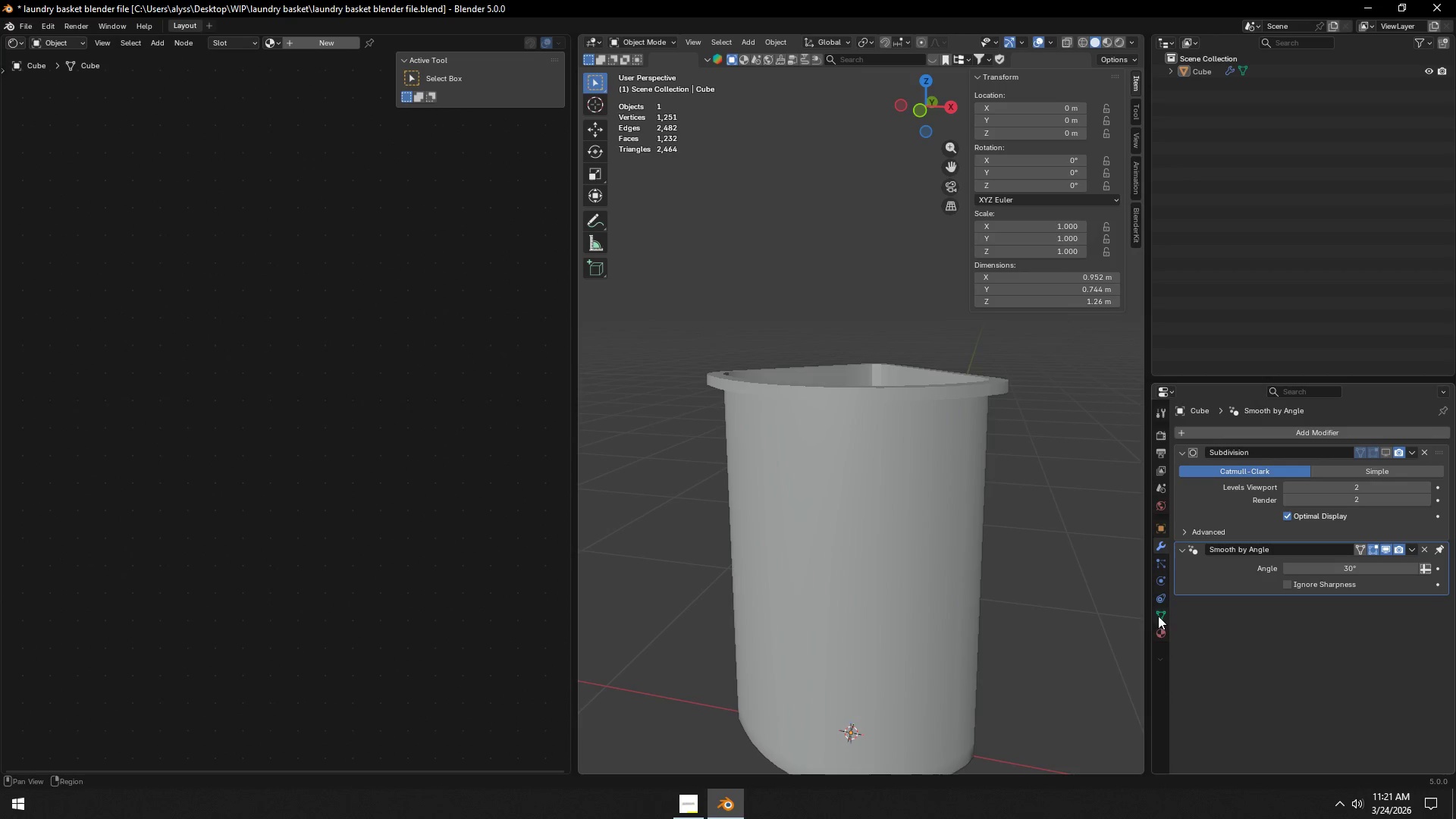 
scroll: coordinate [318, 388], scroll_direction: down, amount: 9.0
 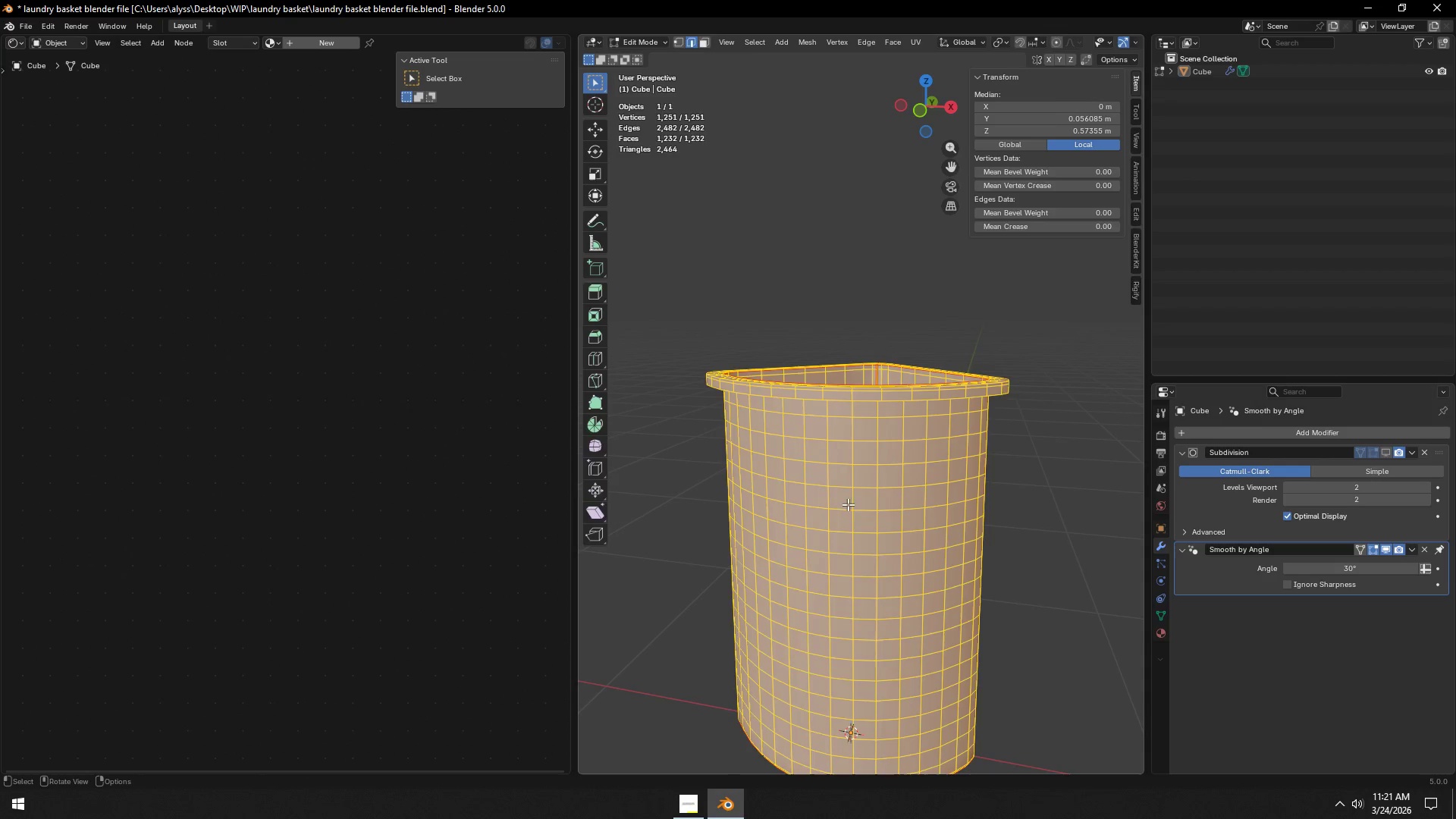 
left_click([1155, 632])
 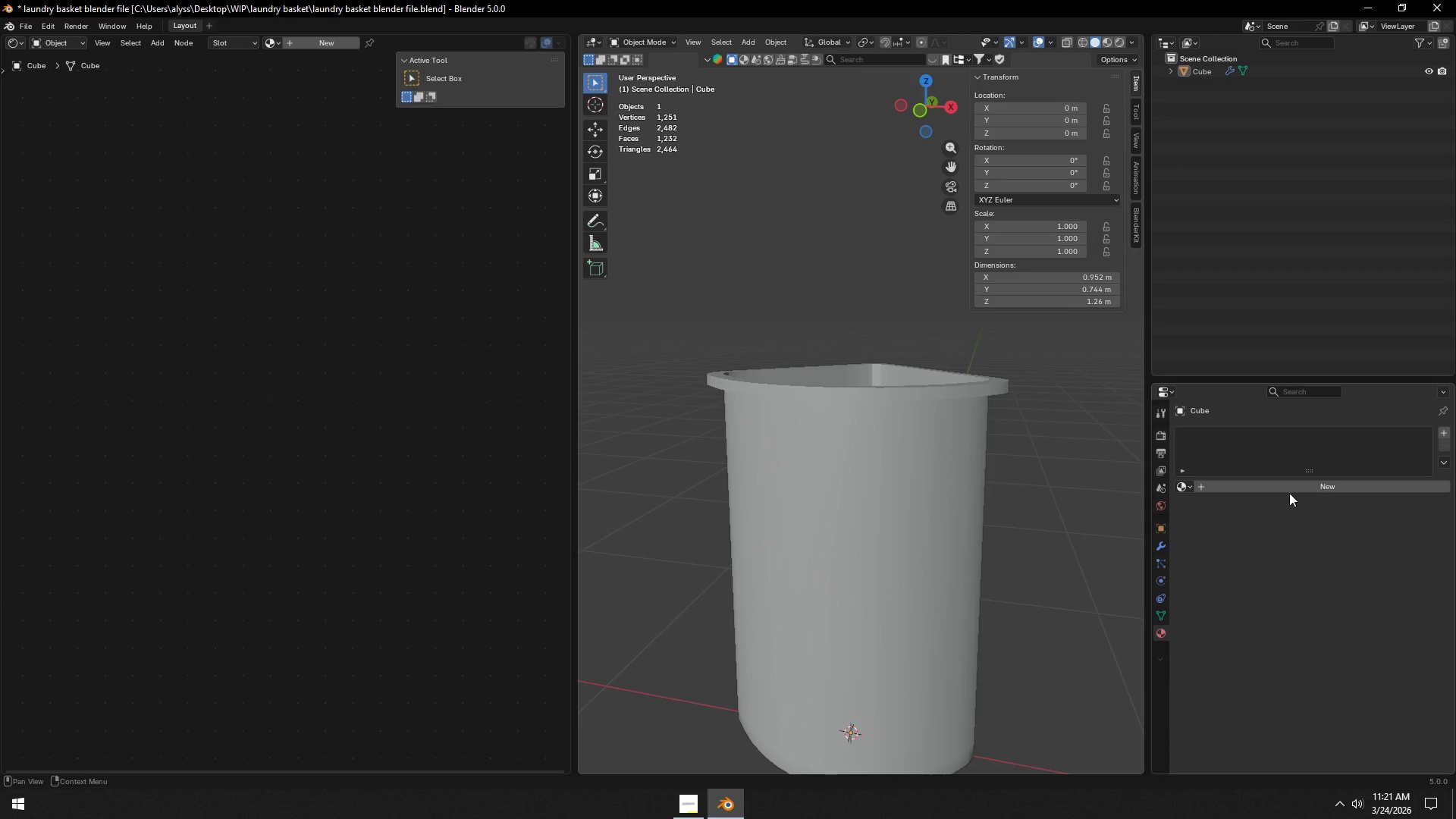 
double_click([1291, 488])
 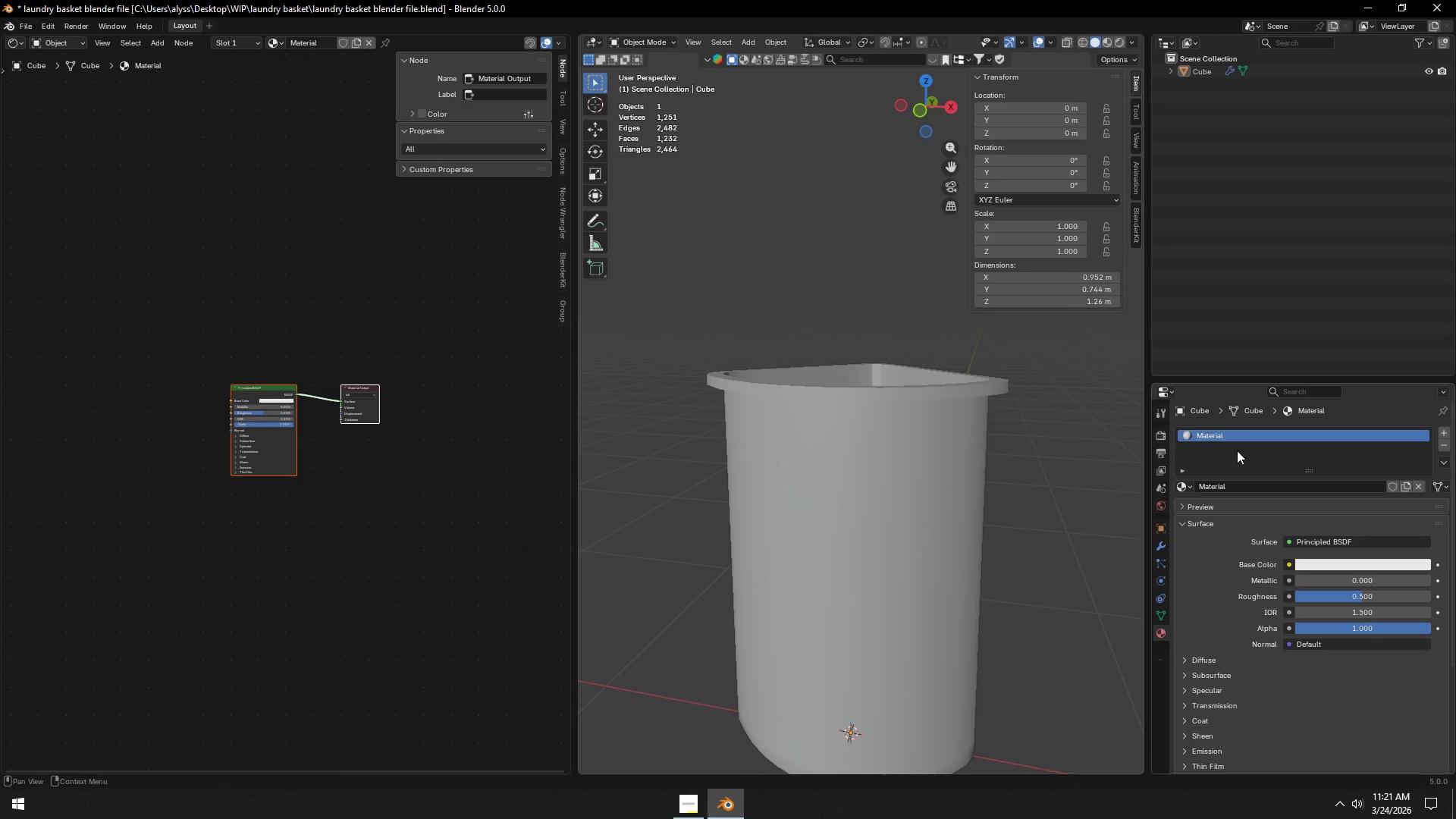 
left_click([1239, 489])
 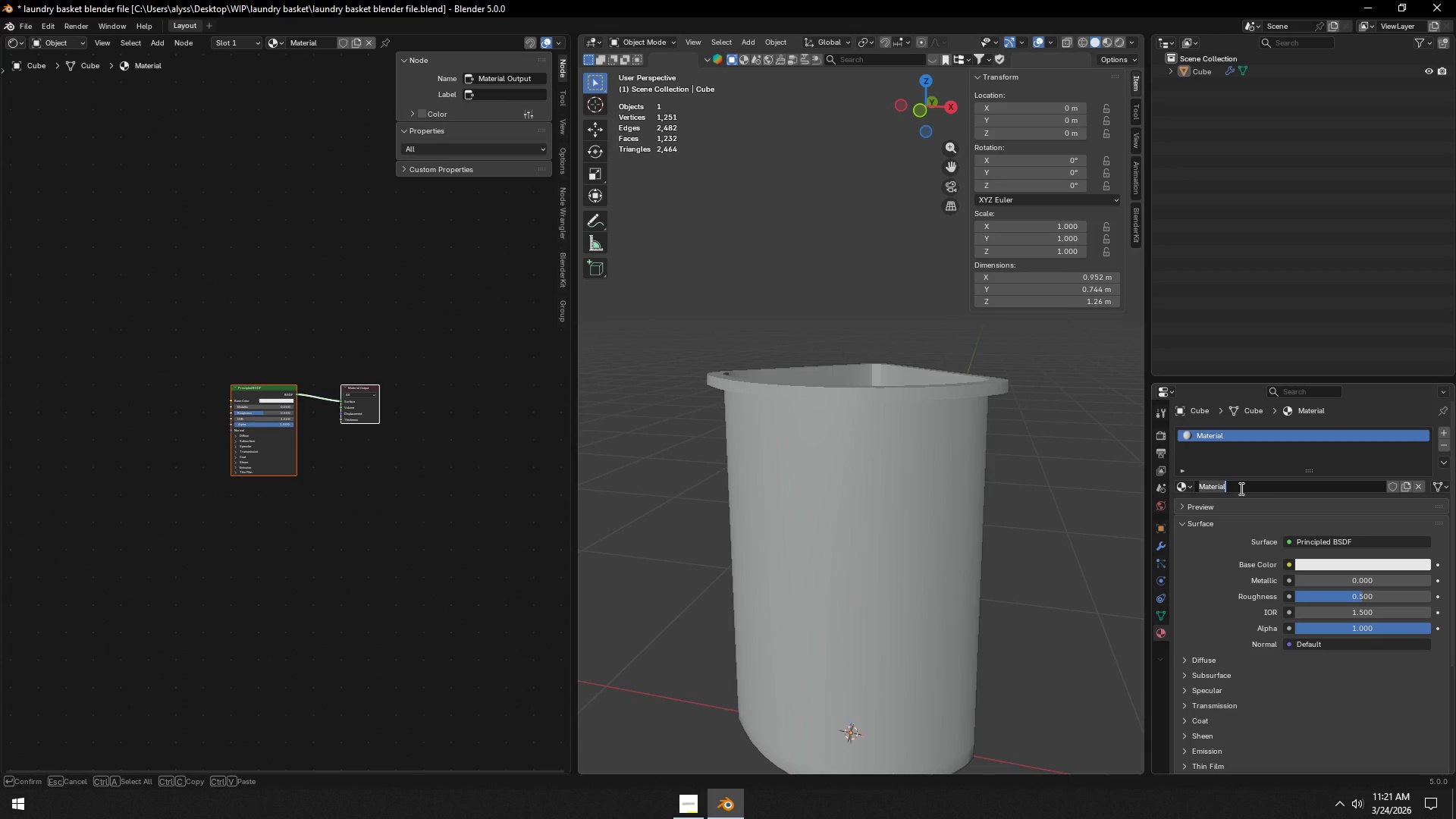 
type(voroni)
key(Backspace)
type(oi tex)
key(Backspace)
key(Backspace)
key(Backspace)
type(holes reference)
 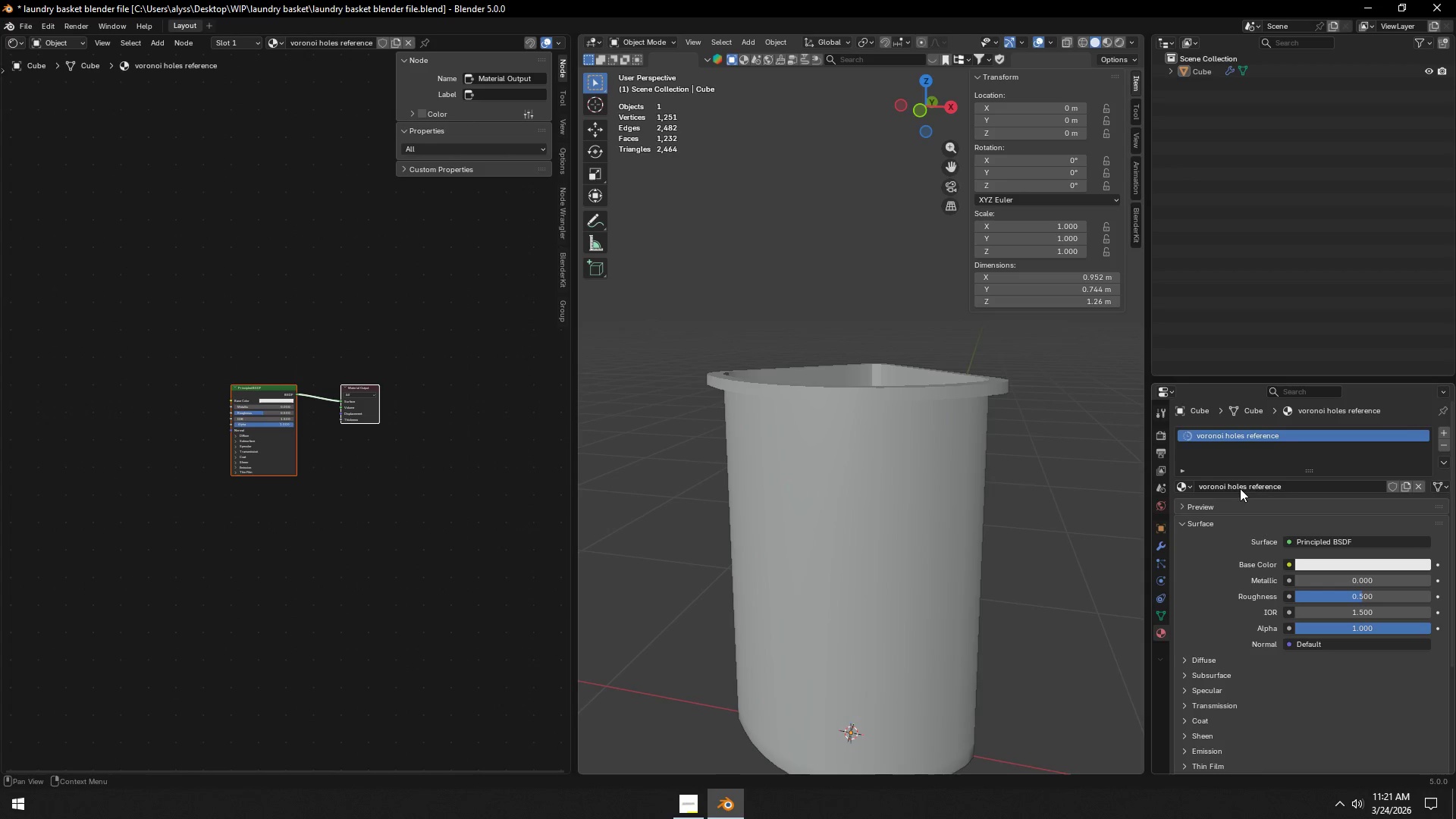 
key(Enter)
 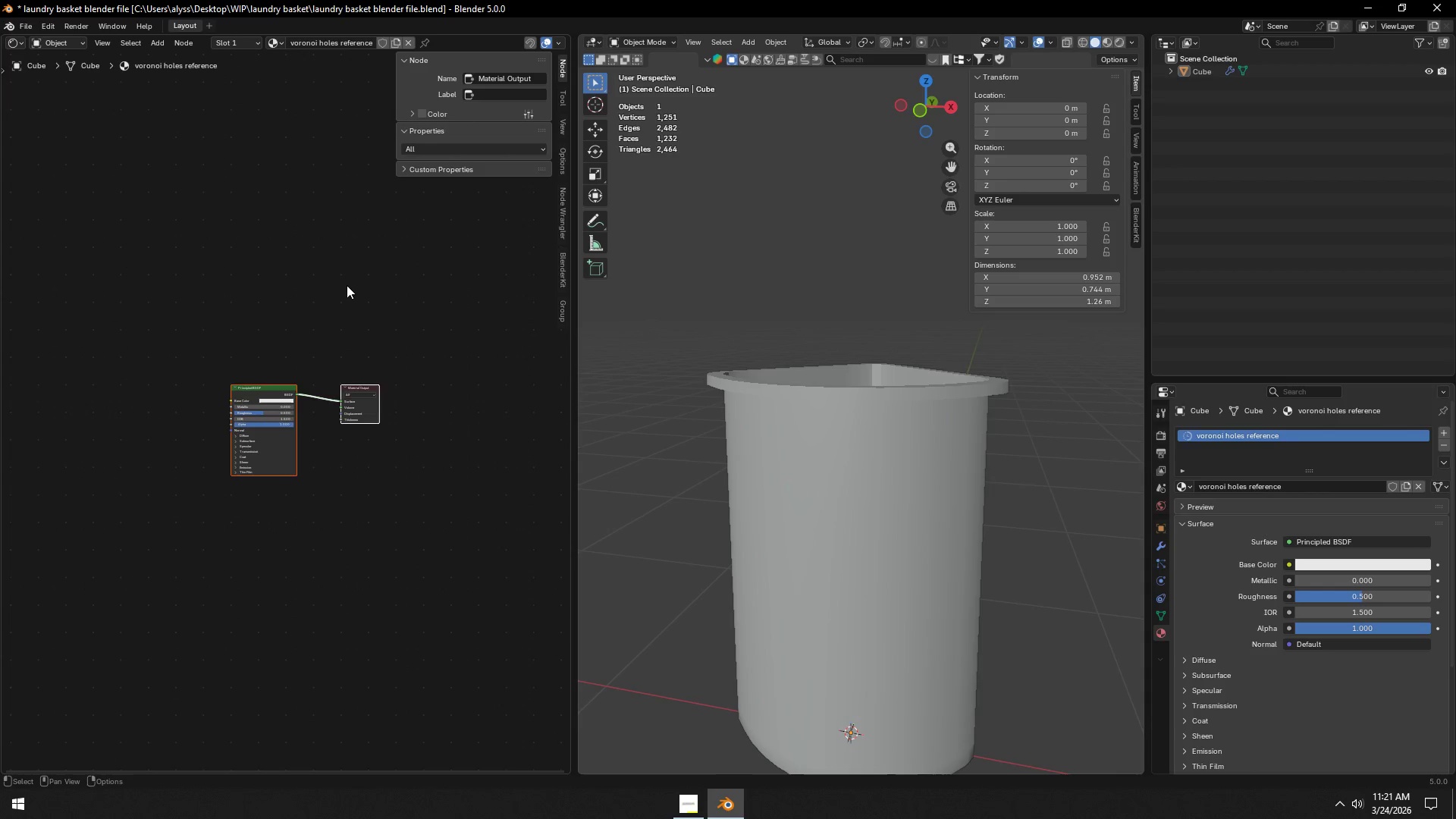 
scroll: coordinate [342, 386], scroll_direction: up, amount: 11.0
 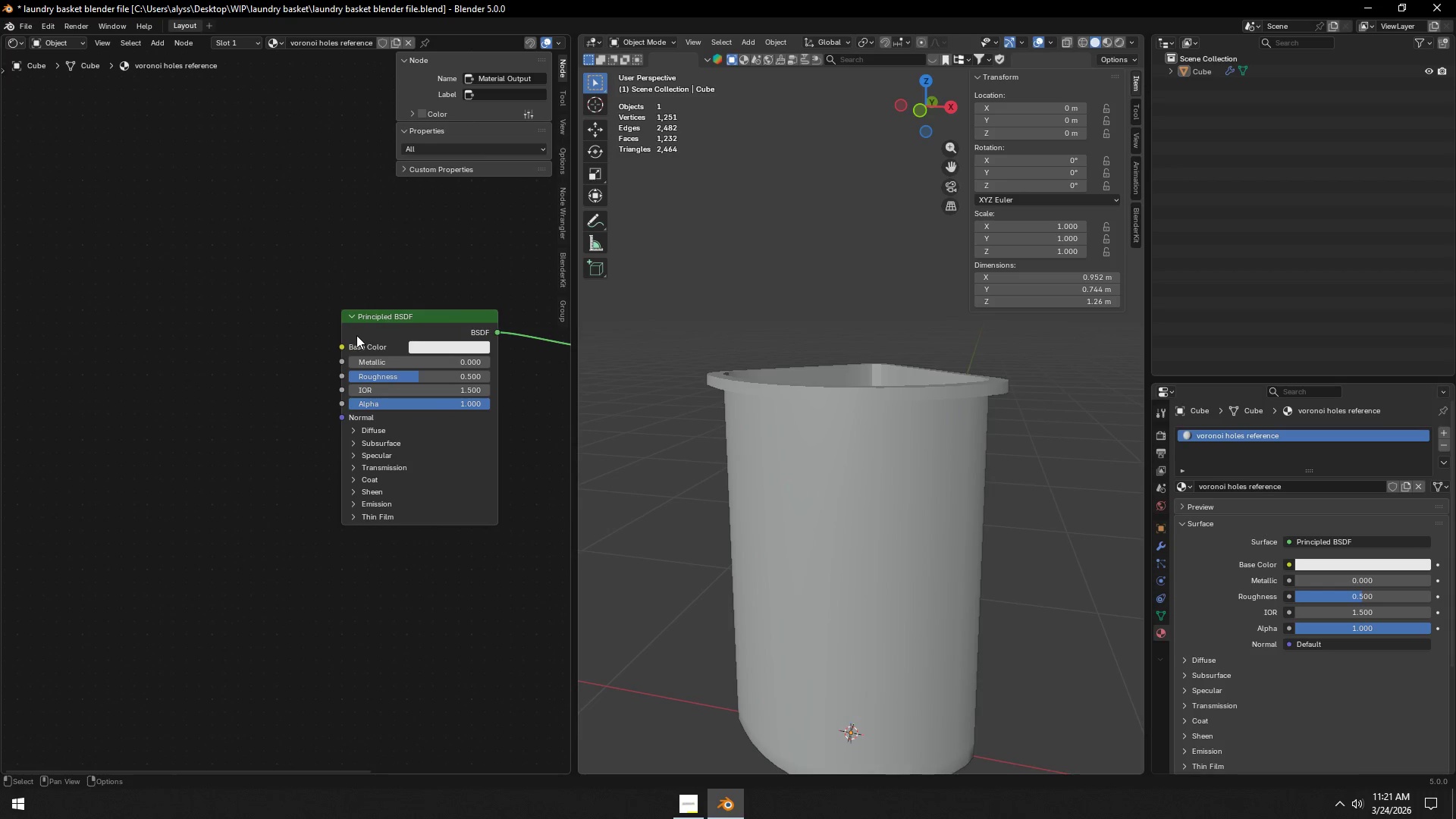 
wait(5.31)
 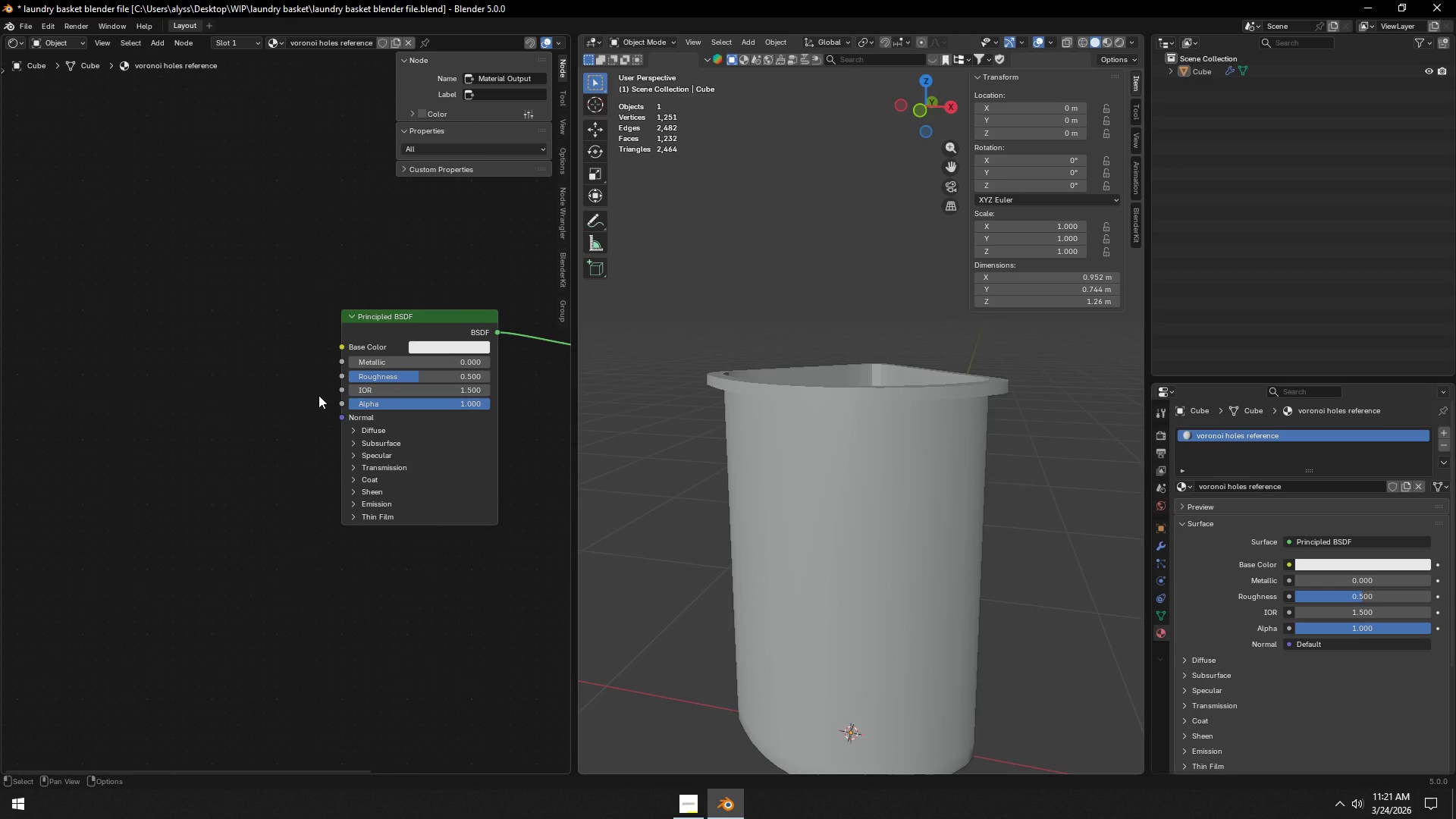 
left_click([222, 364])
 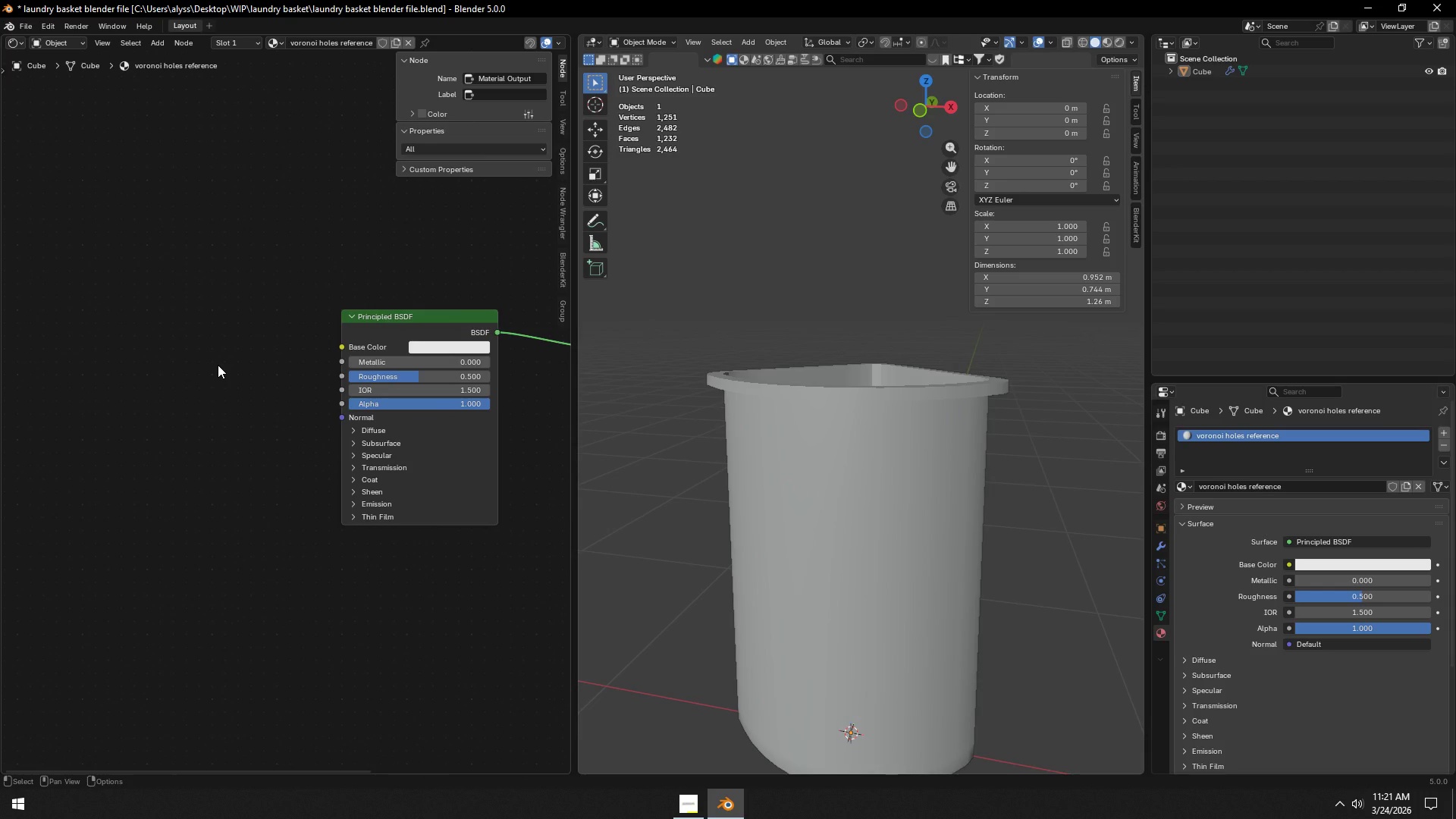 
type([F3]voro)
 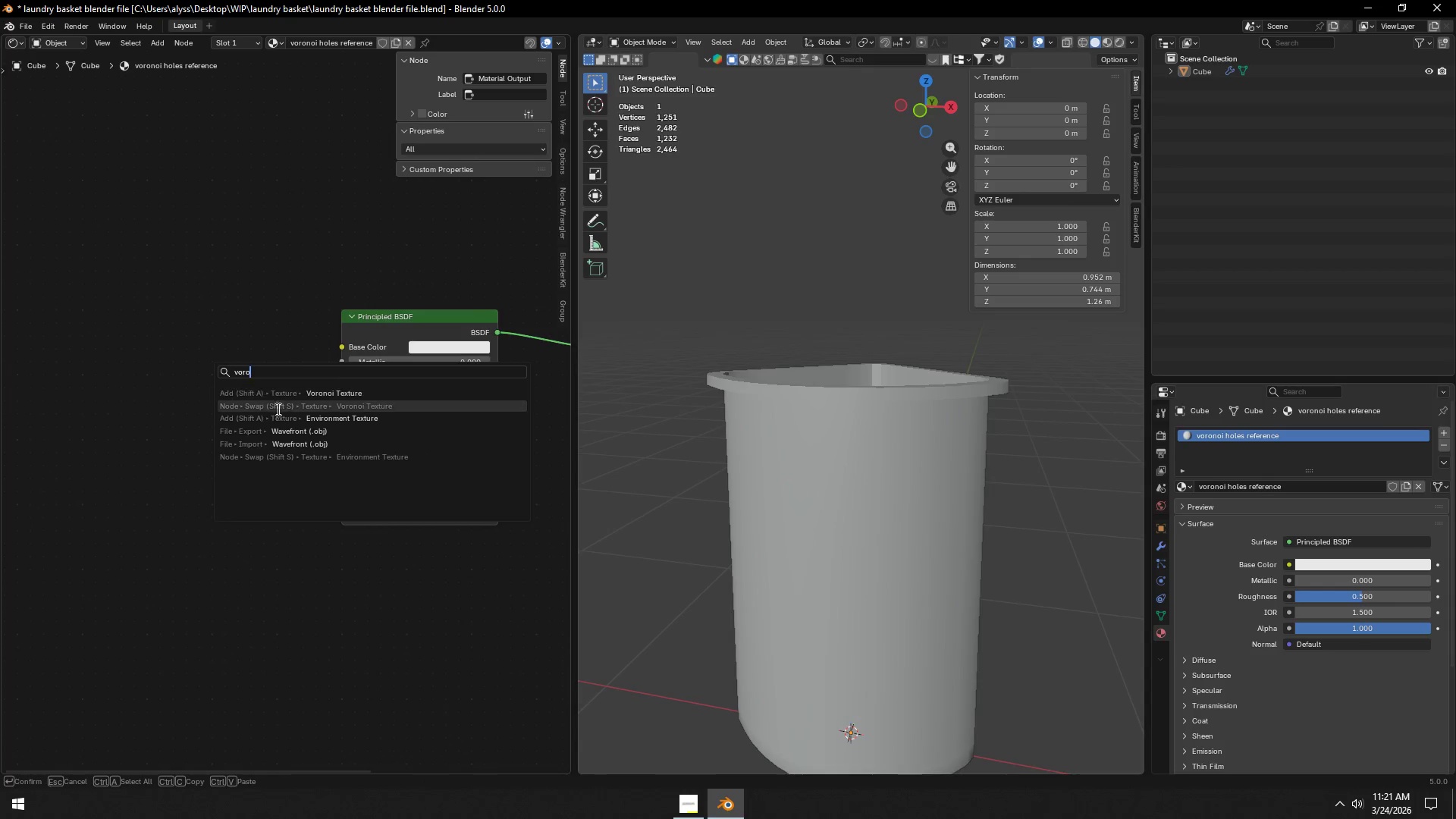 
left_click([293, 393])
 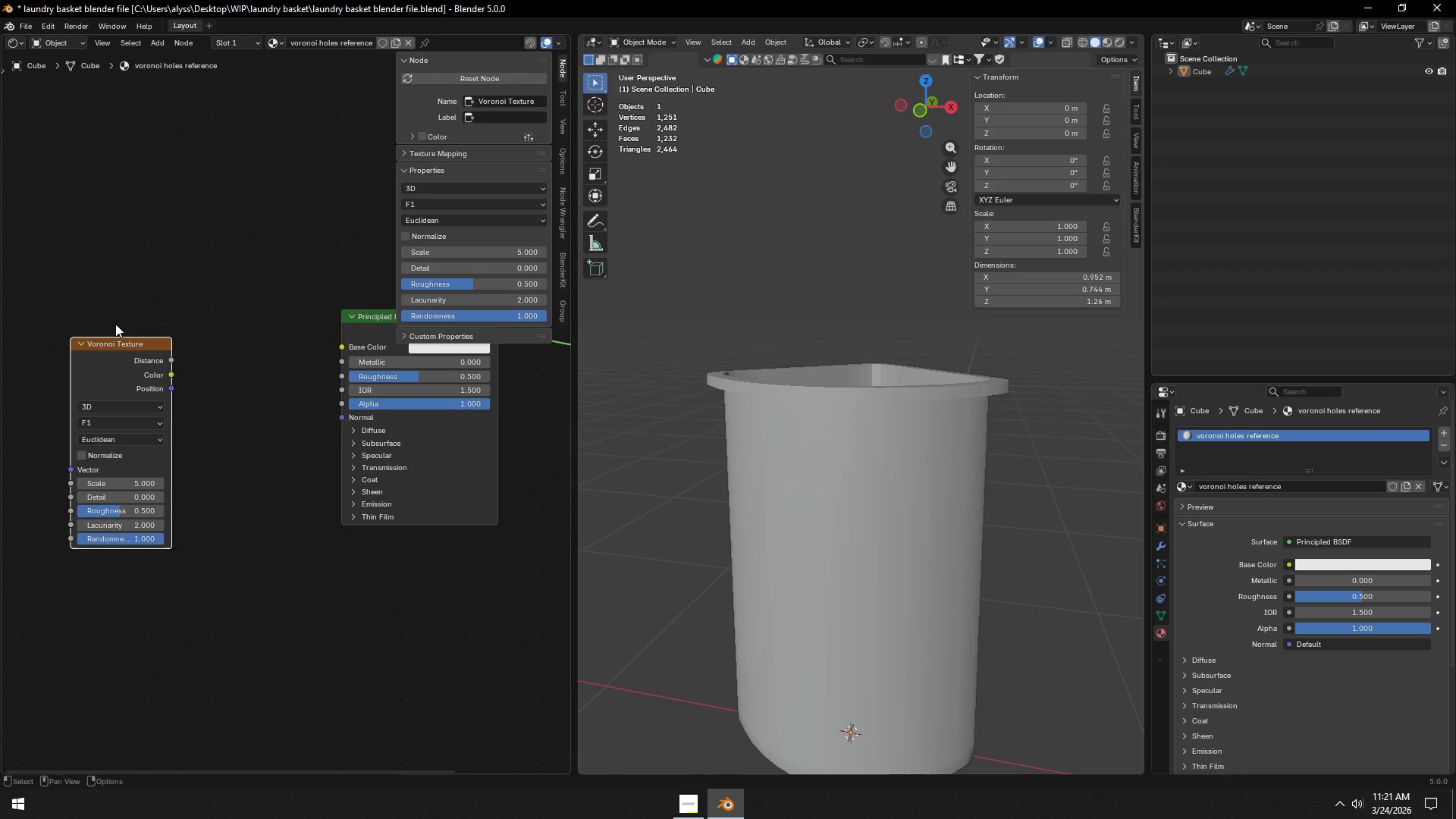 
double_click([279, 218])
 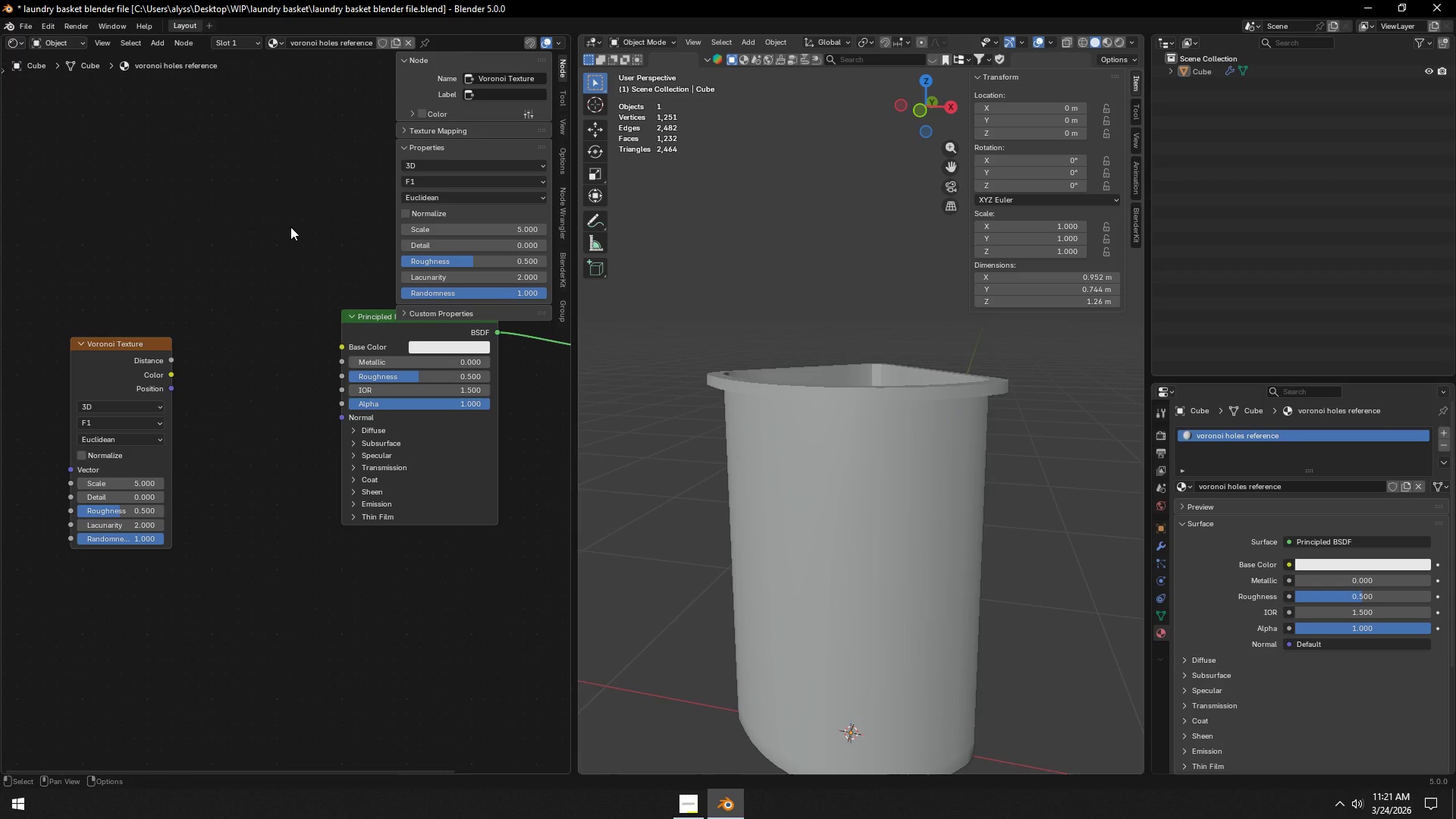 
key(N)
 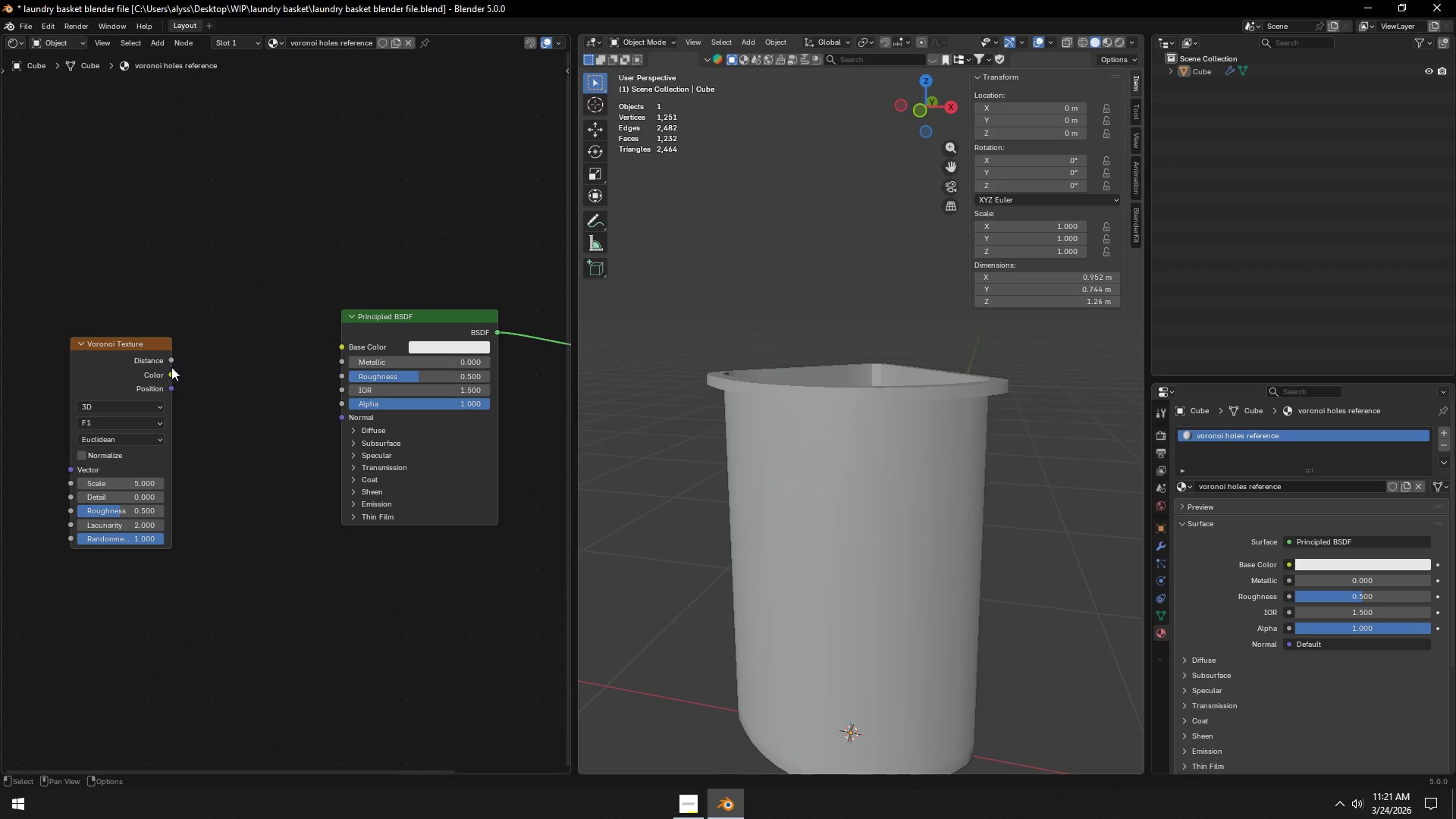 
left_click_drag(start_coordinate=[170, 375], to_coordinate=[334, 346])
 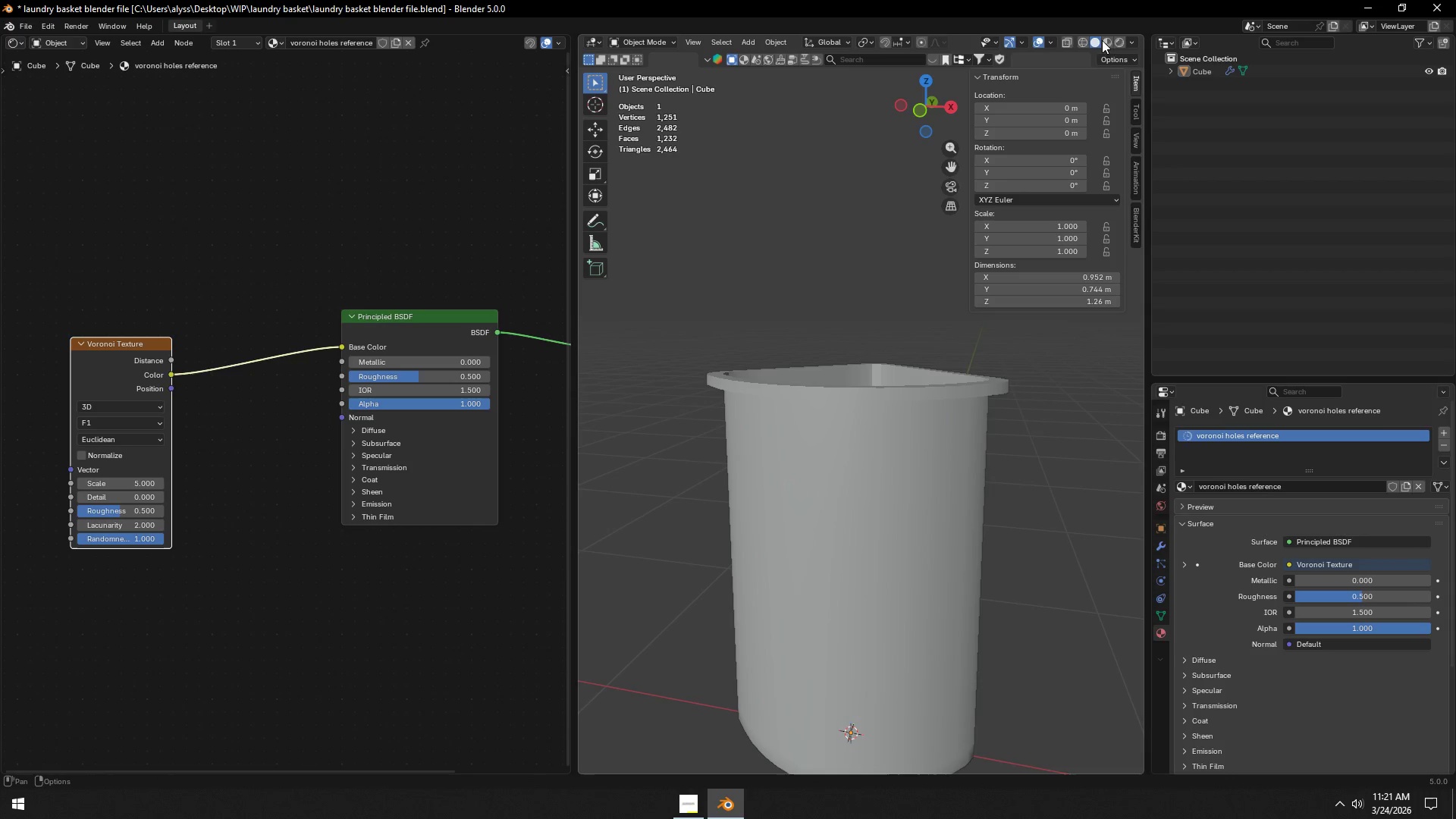 
left_click([1109, 40])
 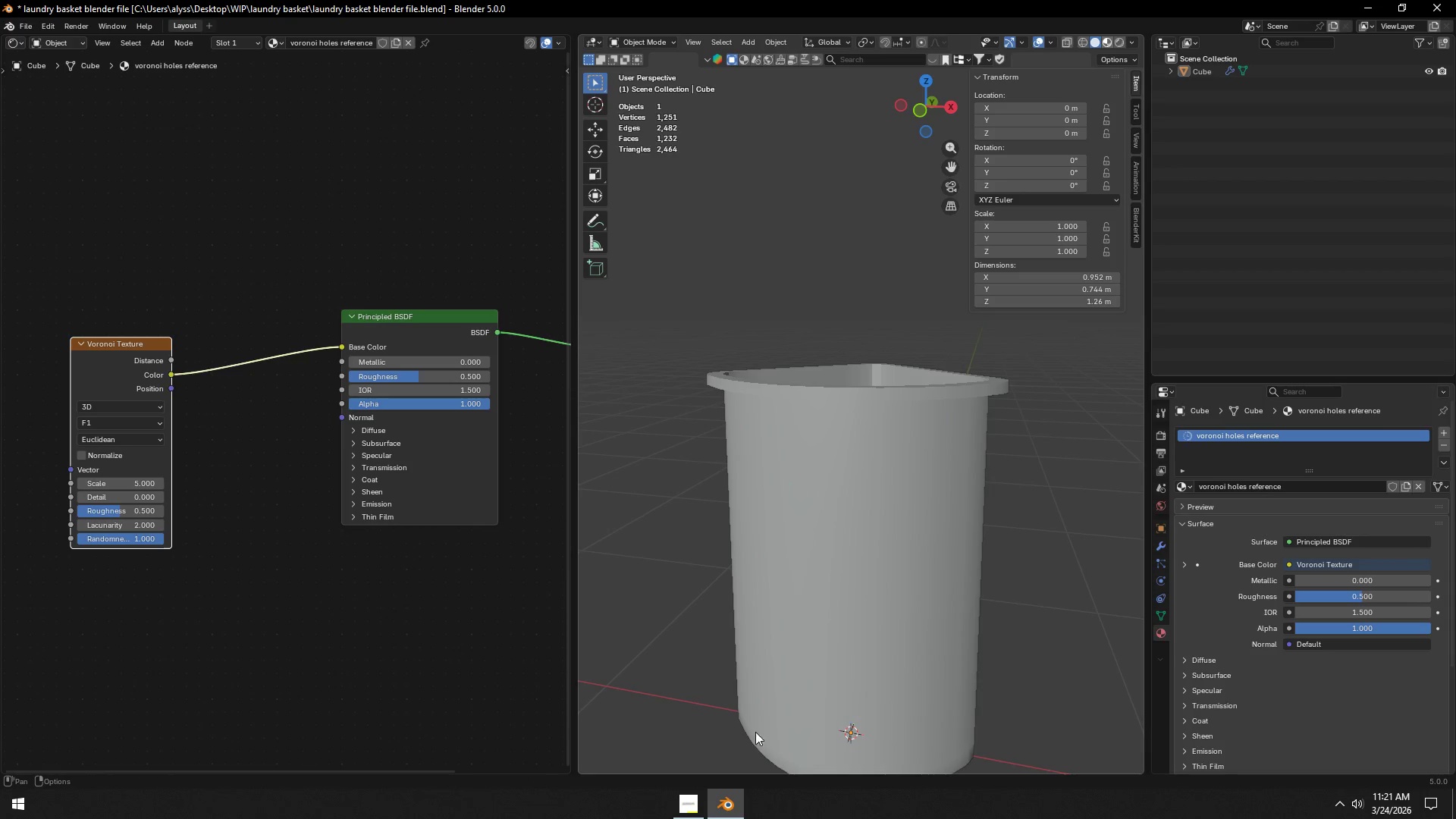 
left_click([691, 799])